 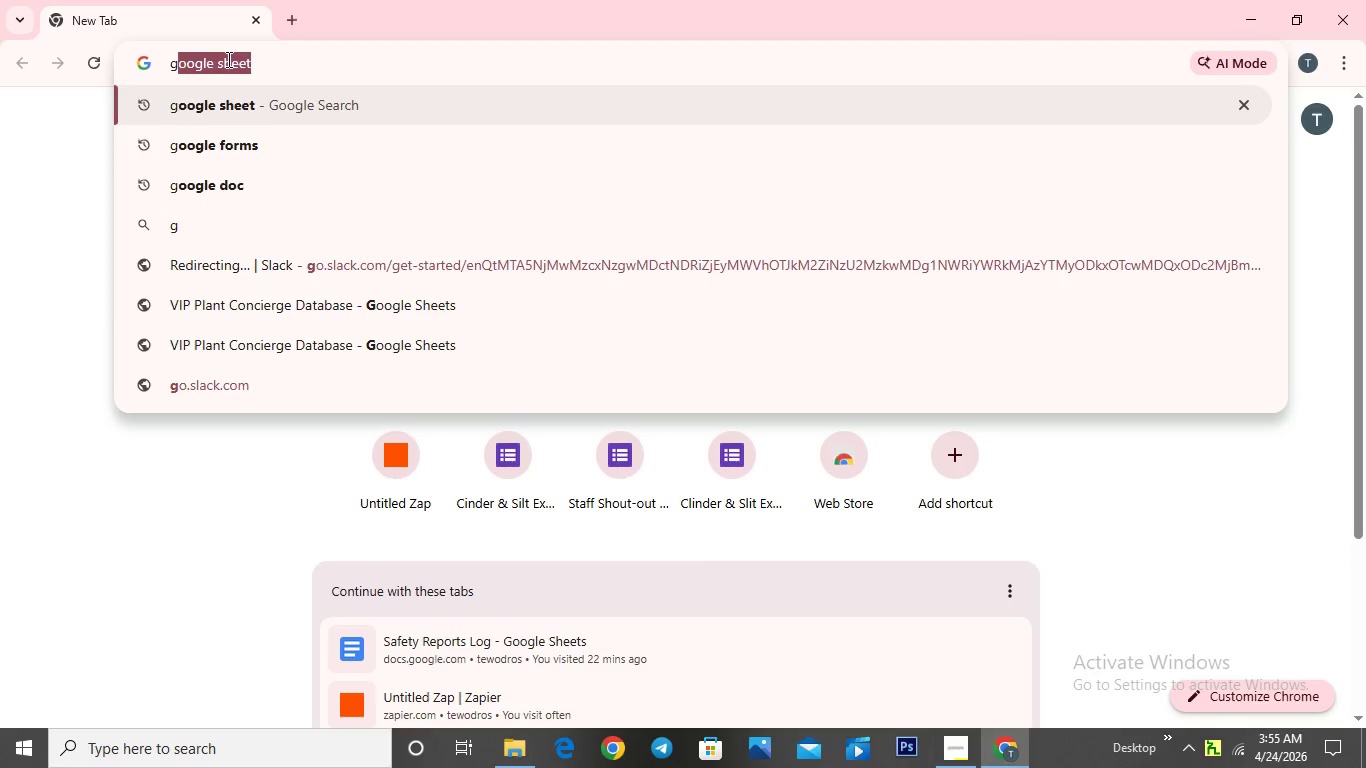 
left_click([232, 139])
 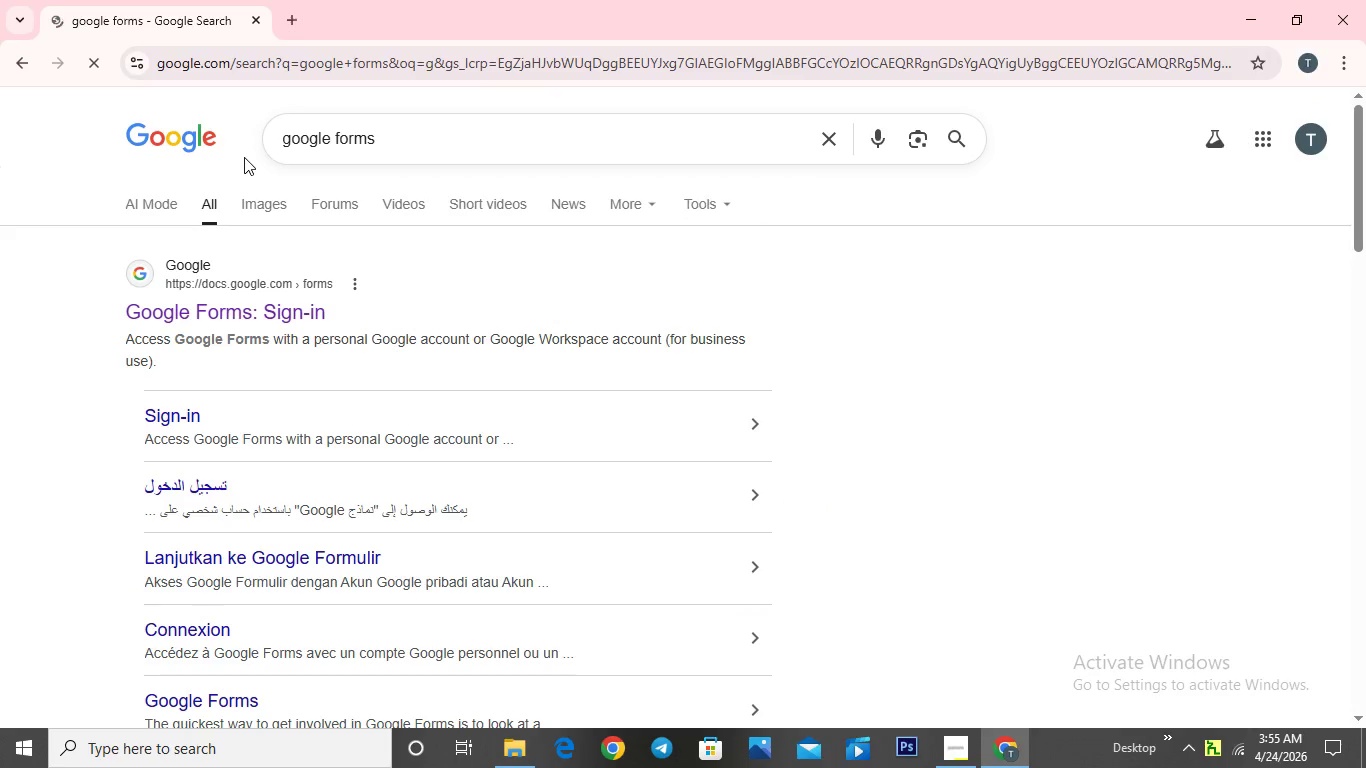 
left_click([302, 304])
 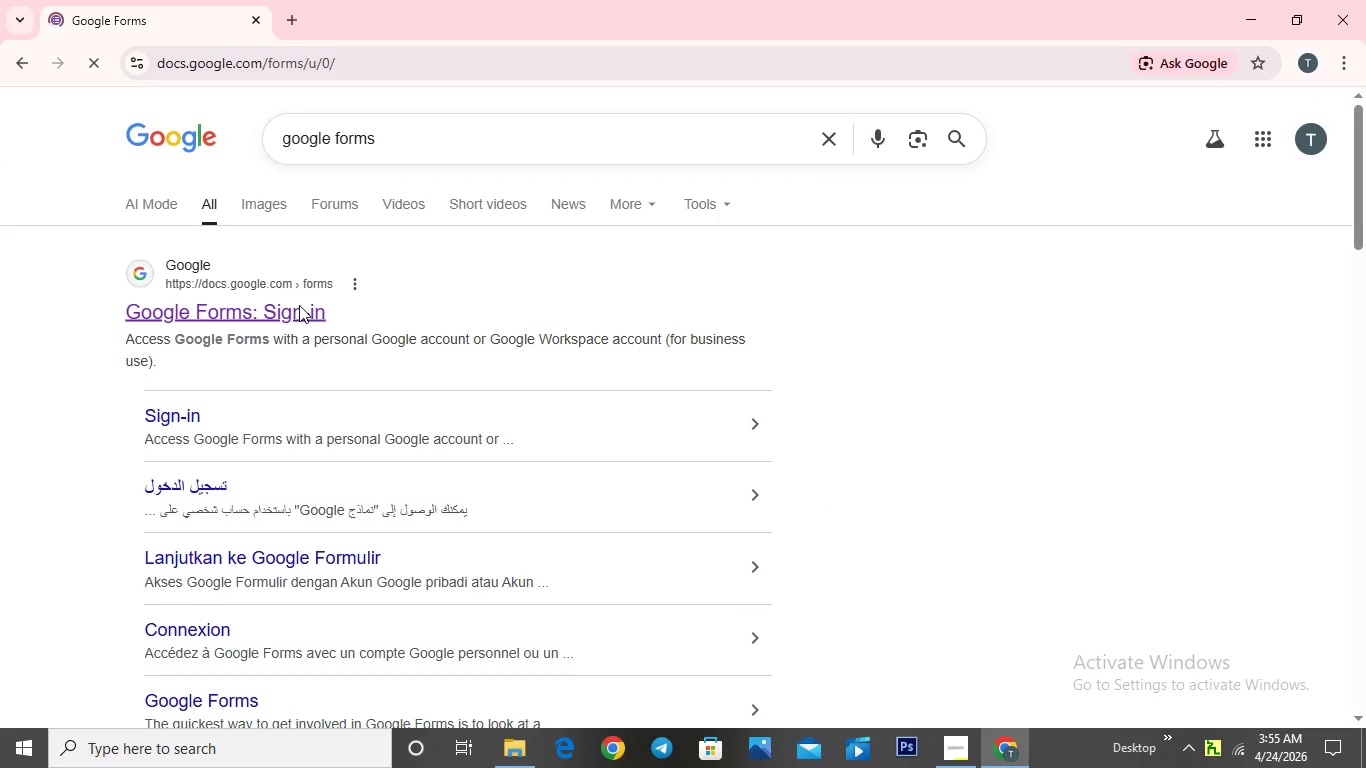 
mouse_move([1200, 769])
 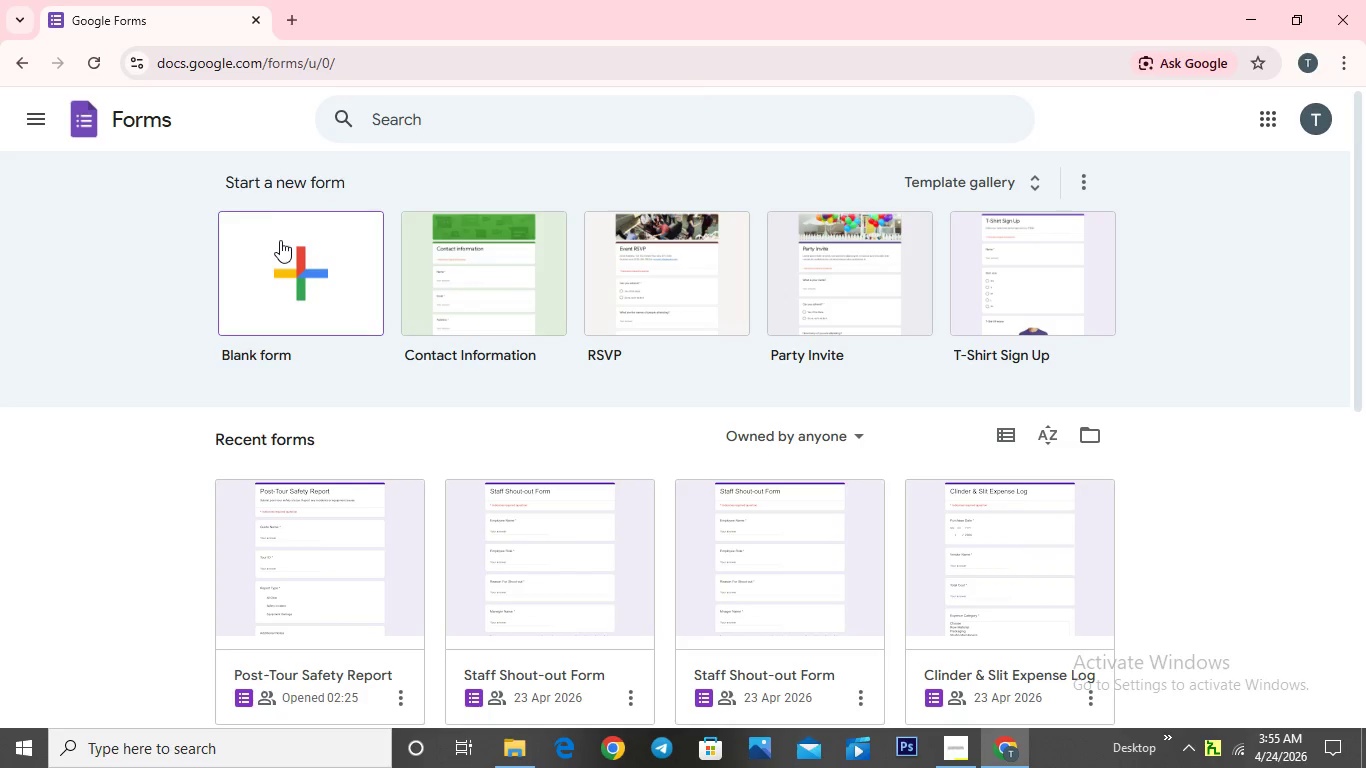 
left_click([285, 267])
 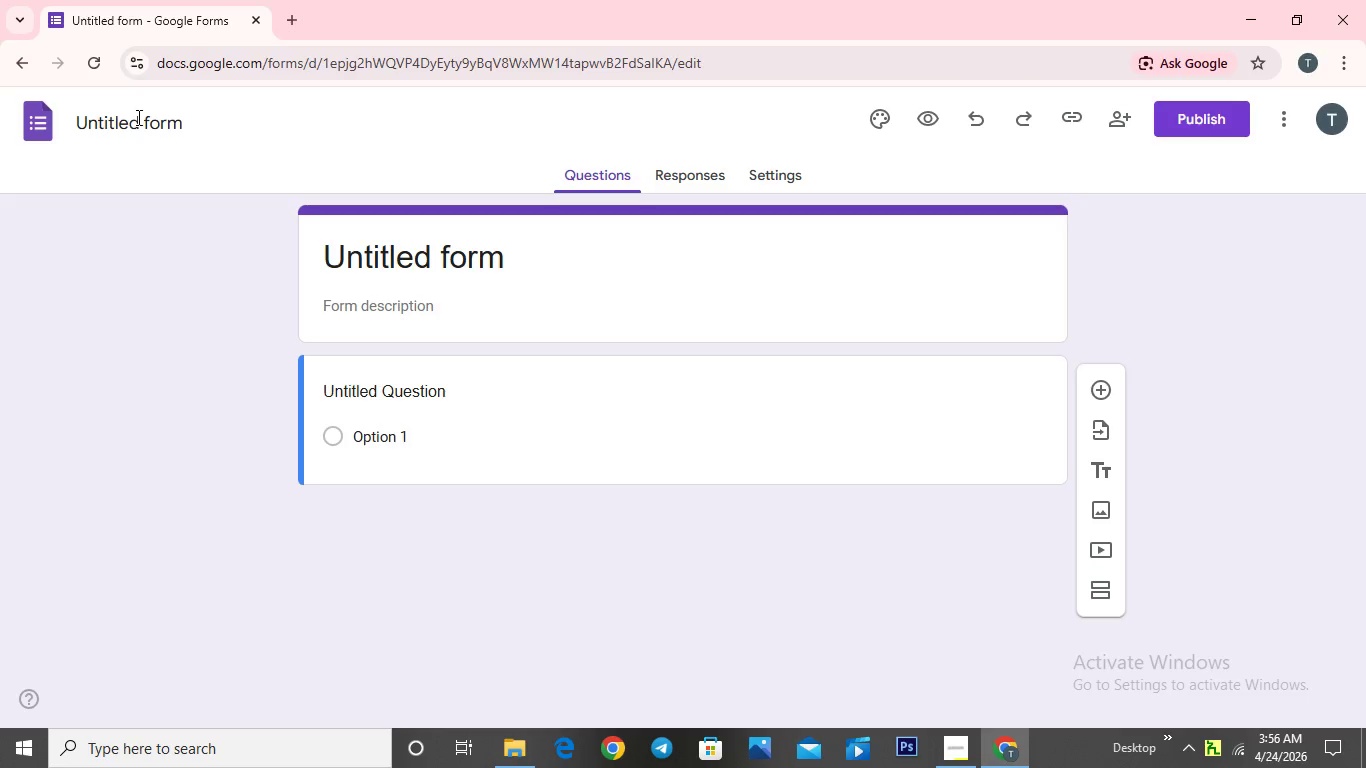 
wait(6.34)
 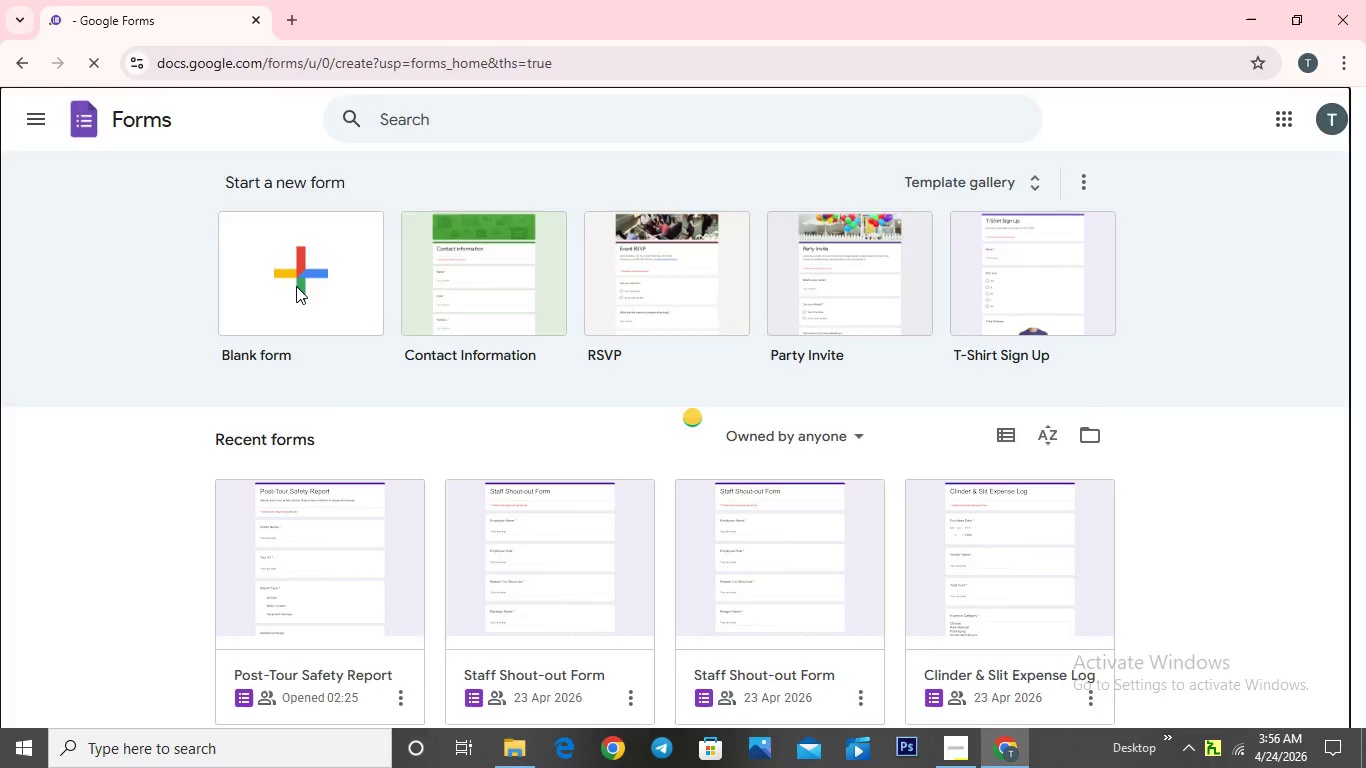 
left_click([203, 121])
 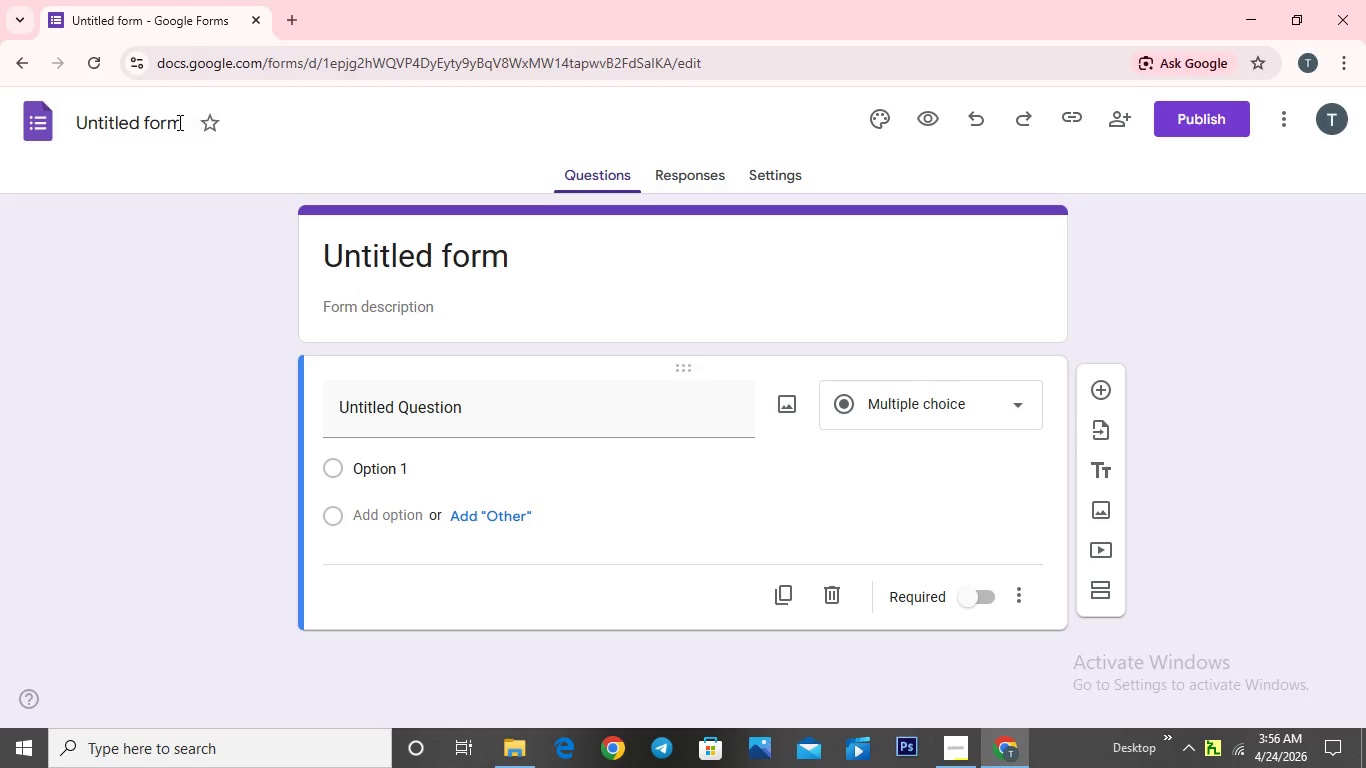 
left_click([178, 122])
 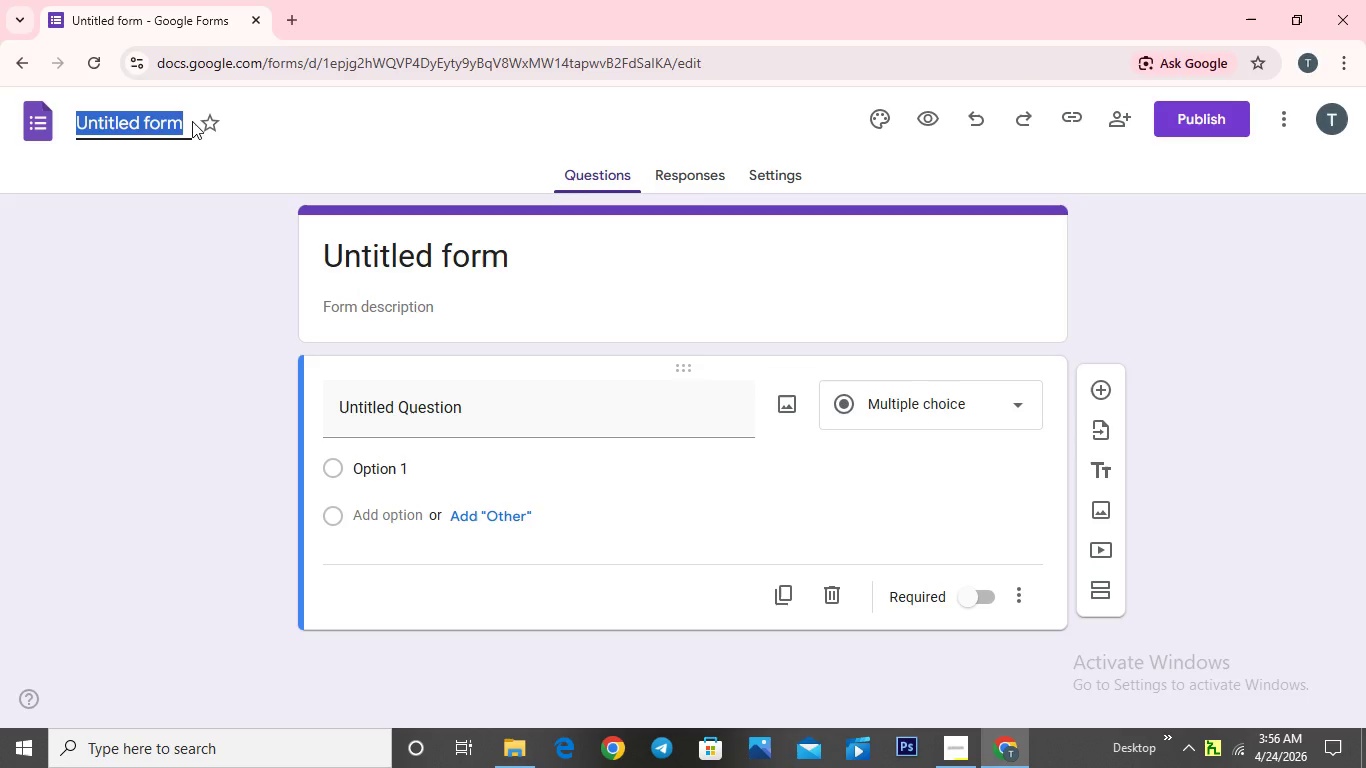 
key(Backspace)
 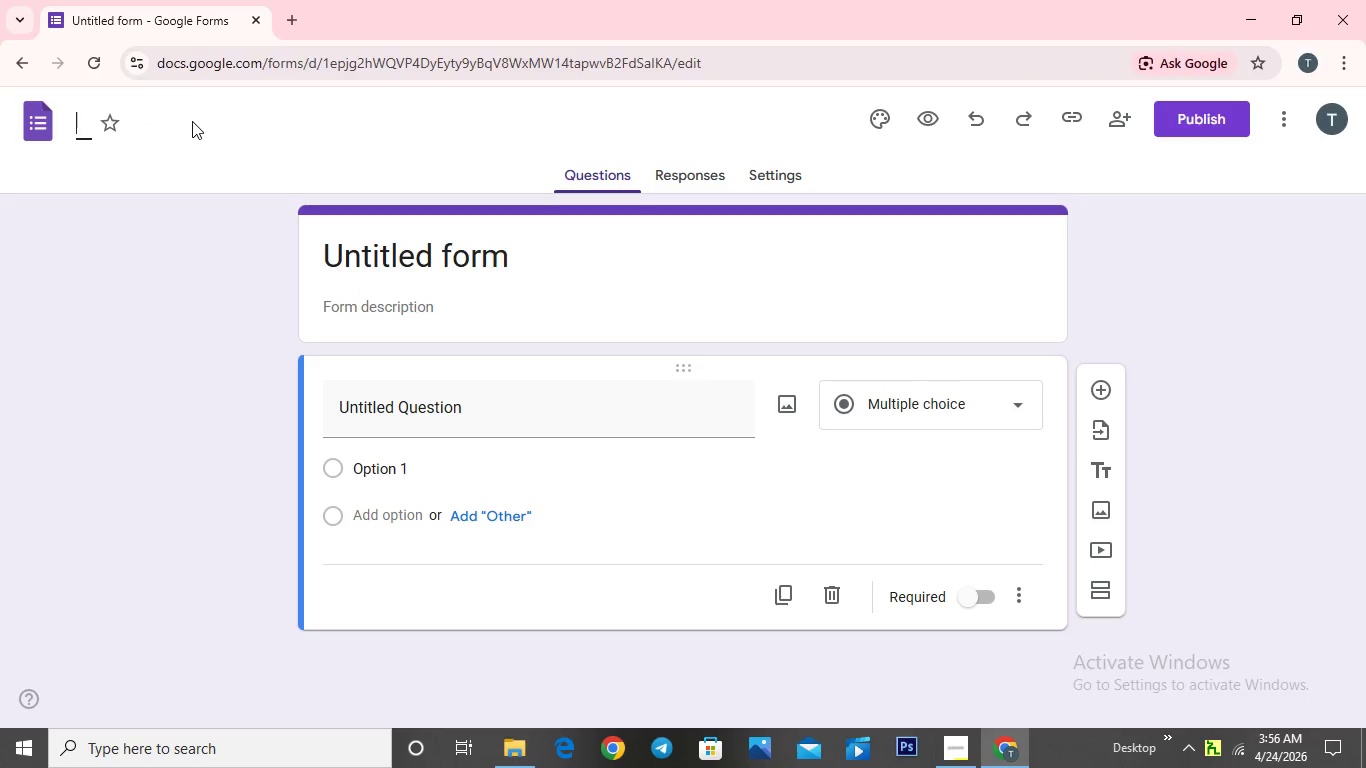 
wait(9.17)
 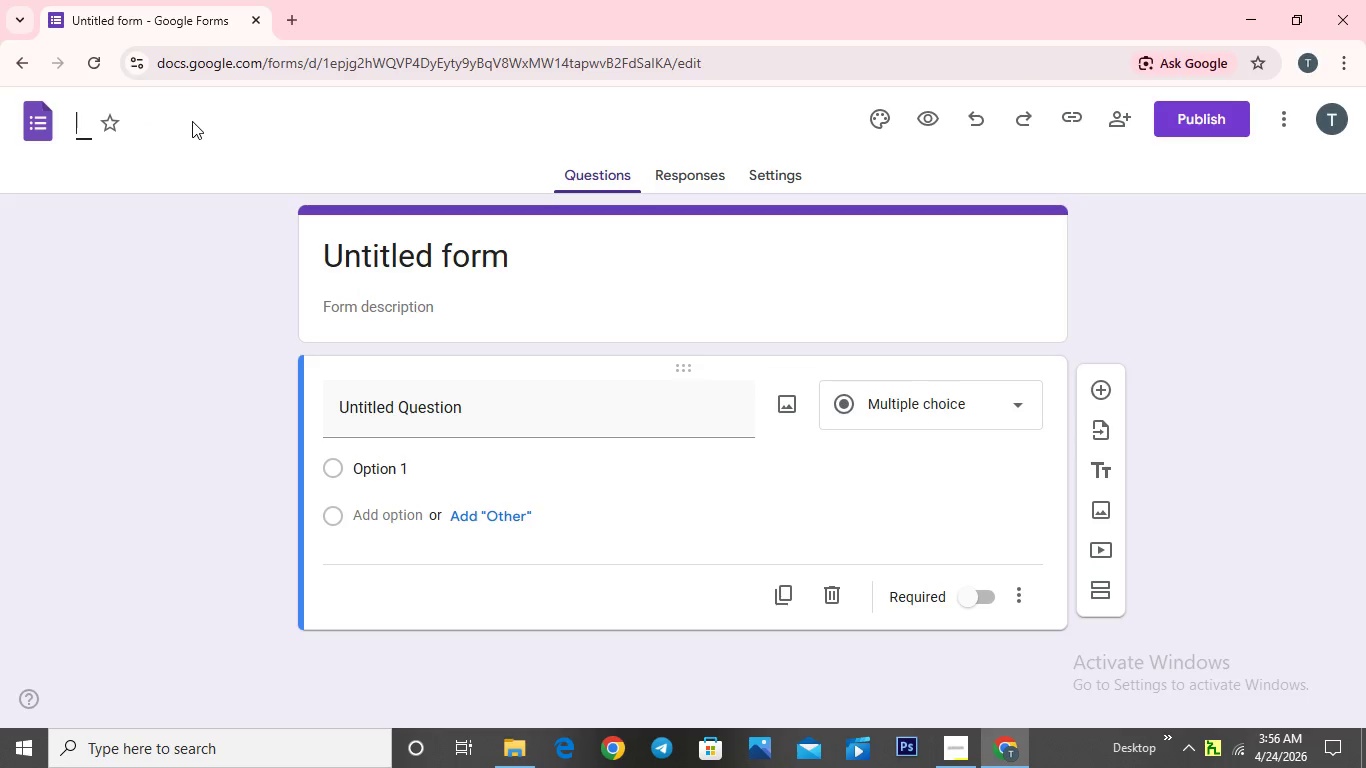 
scroll: coordinate [276, 627], scroll_direction: down, amount: 1.0
 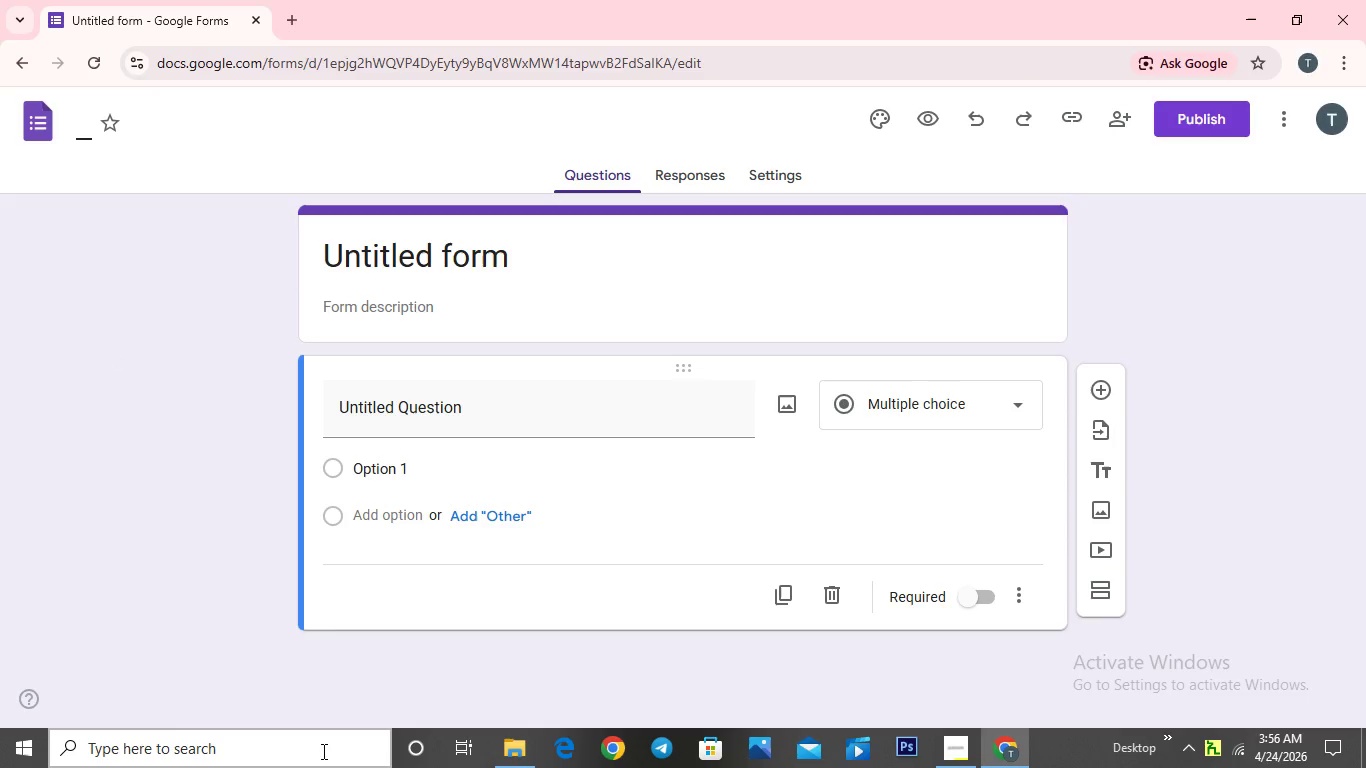 
mouse_move([374, 769])
 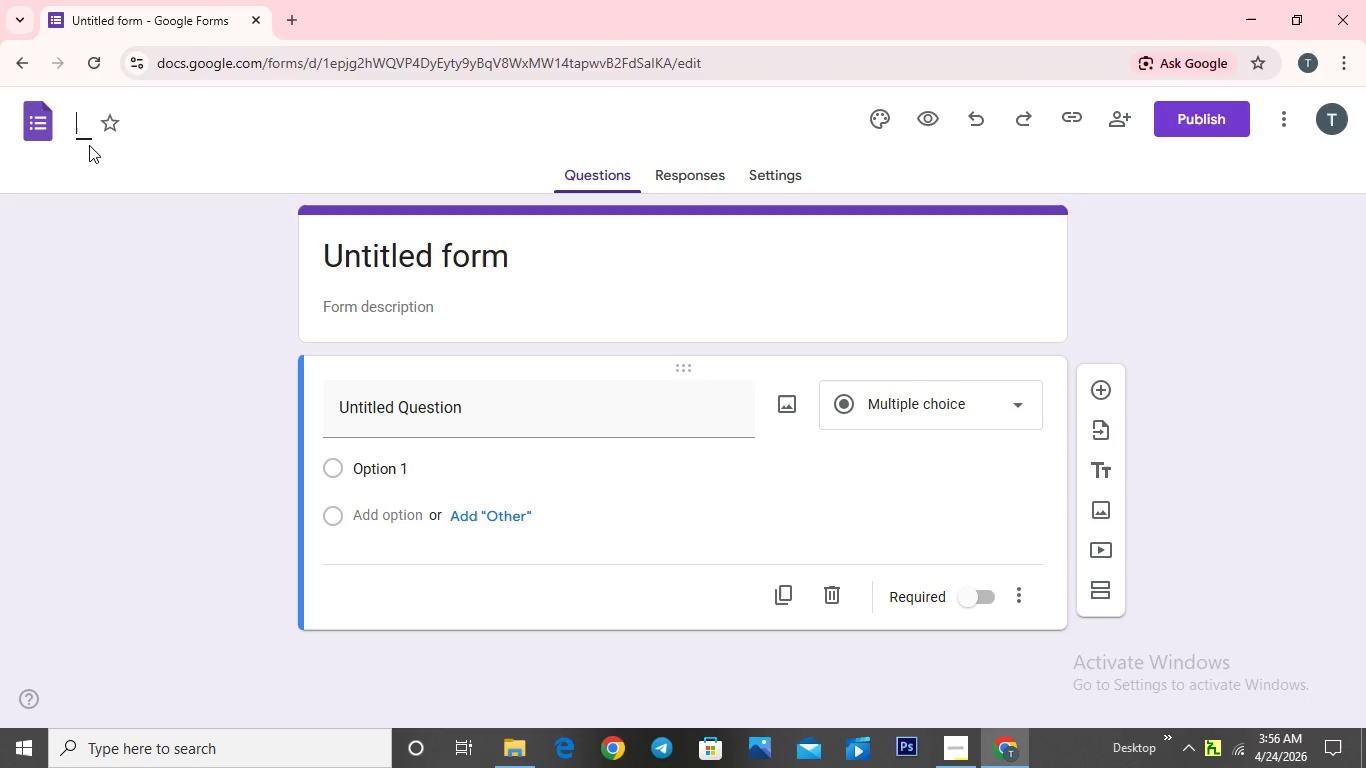 
type(Staff Shout-out)
 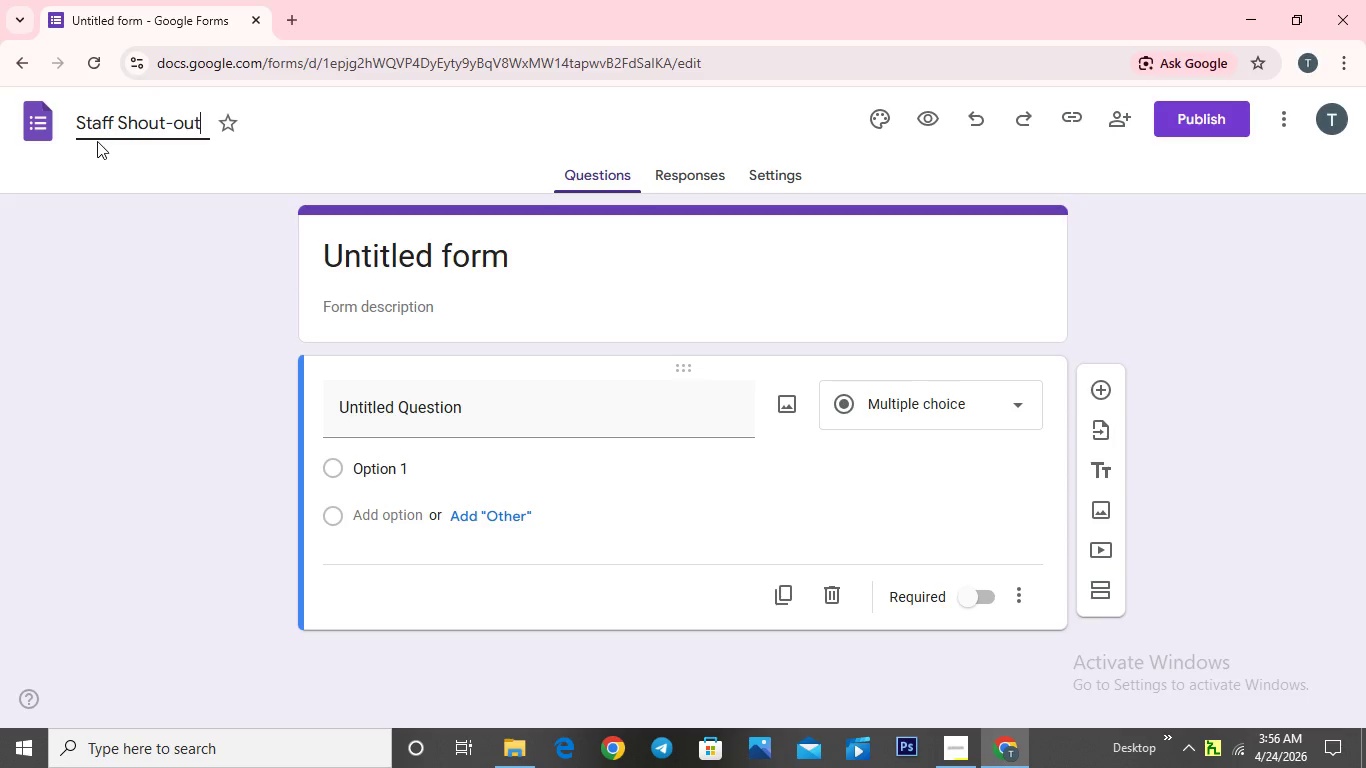 
type( Form)
 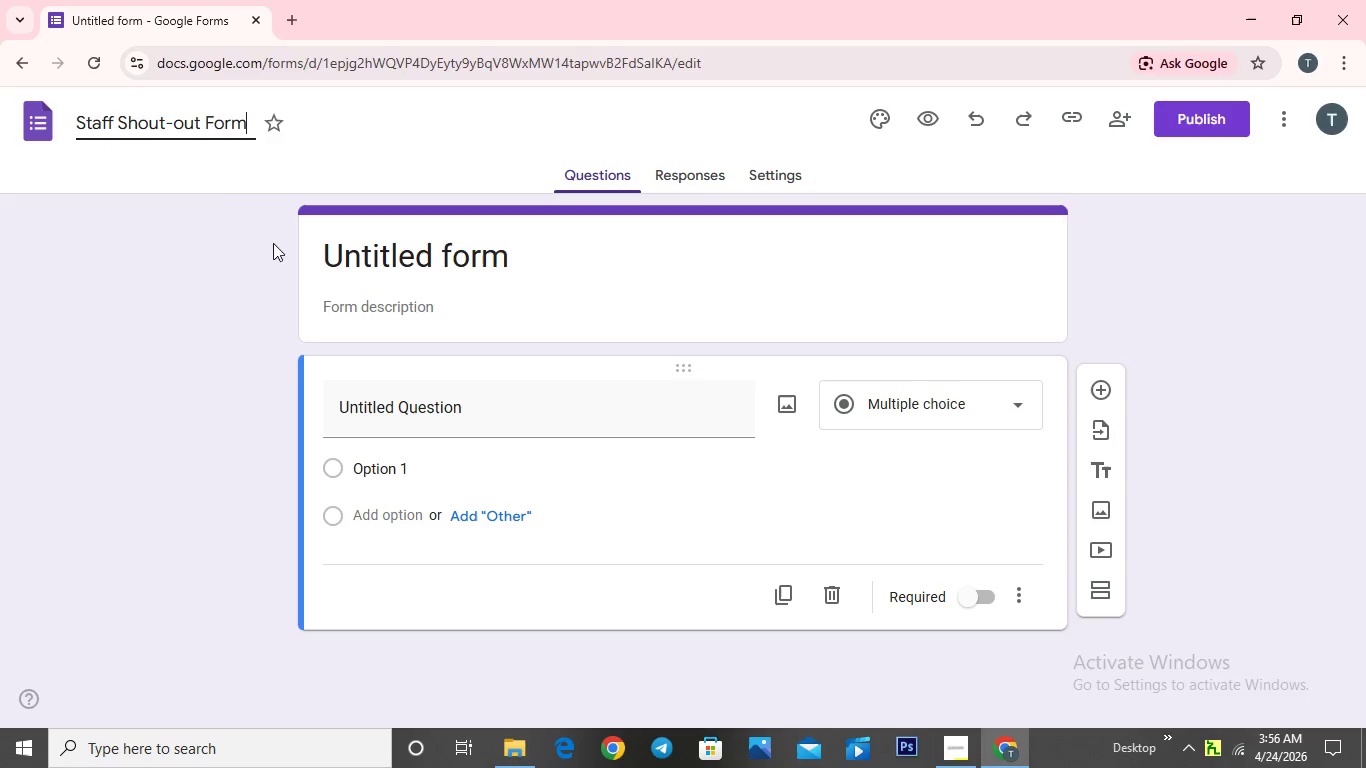 
wait(5.59)
 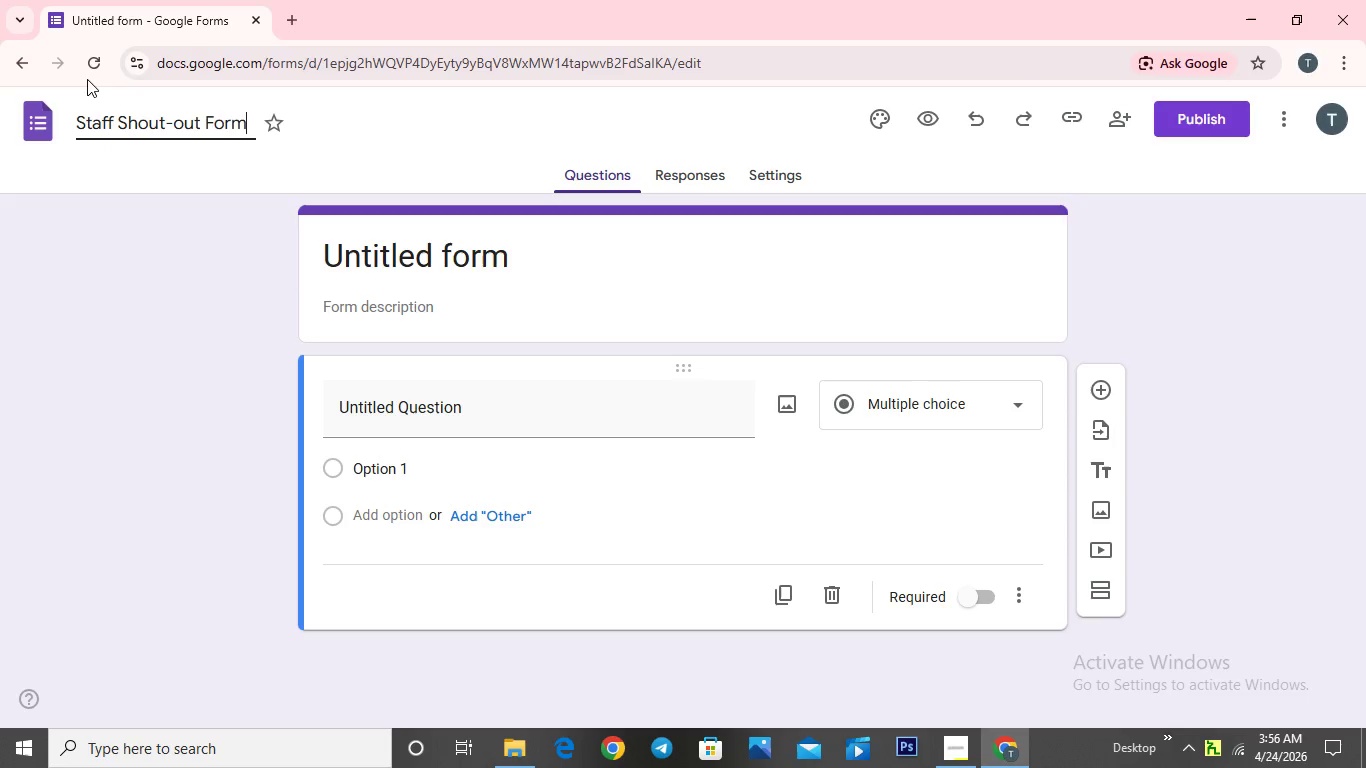 
left_click_drag(start_coordinate=[242, 123], to_coordinate=[68, 128])
 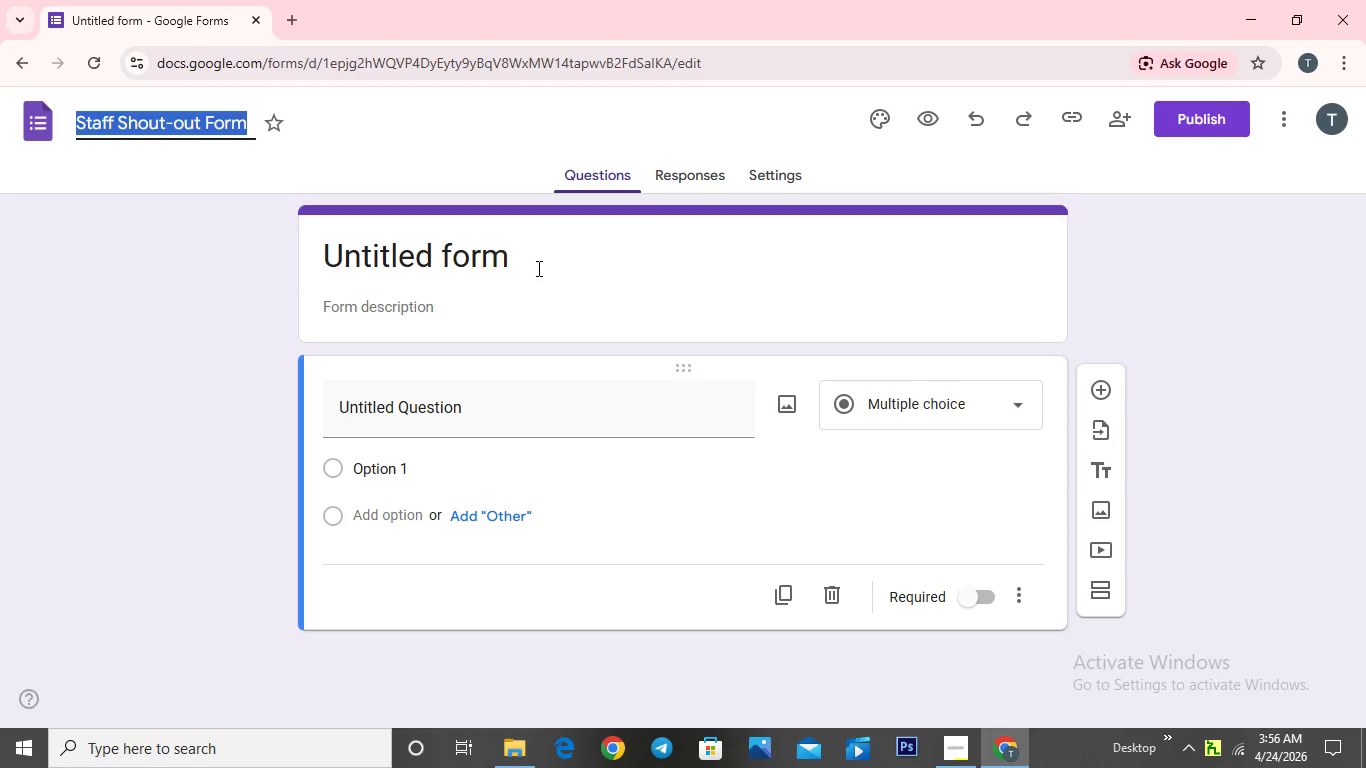 
left_click([529, 264])
 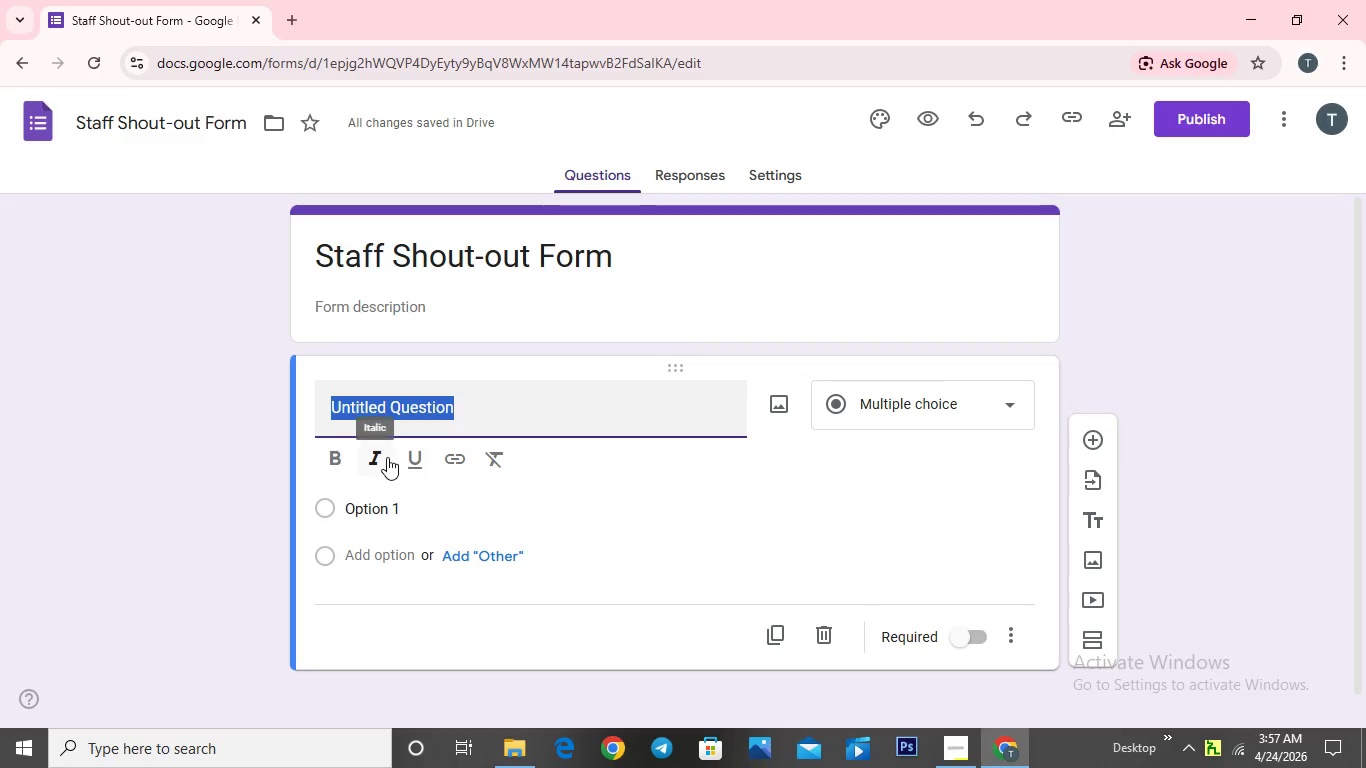 
wait(7.41)
 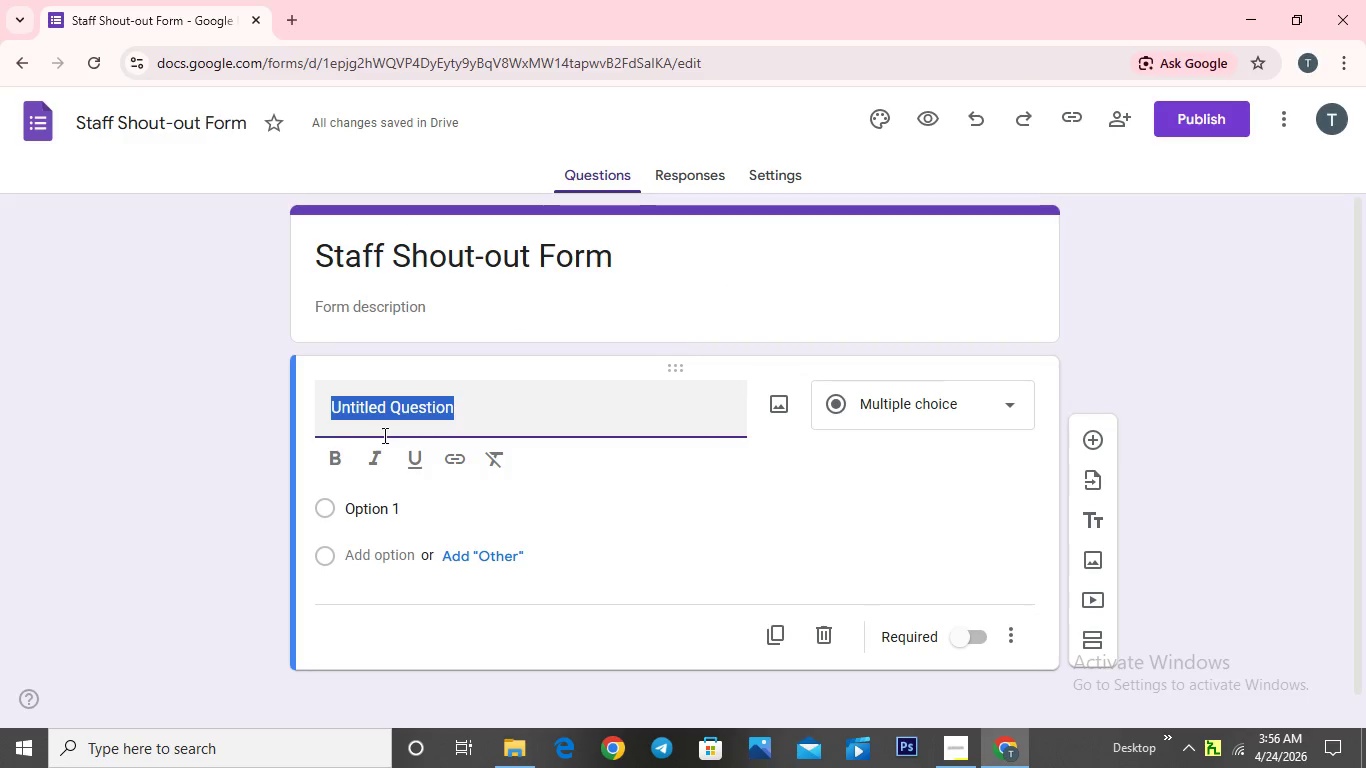 
key(Backspace)
type(Employee Name)
 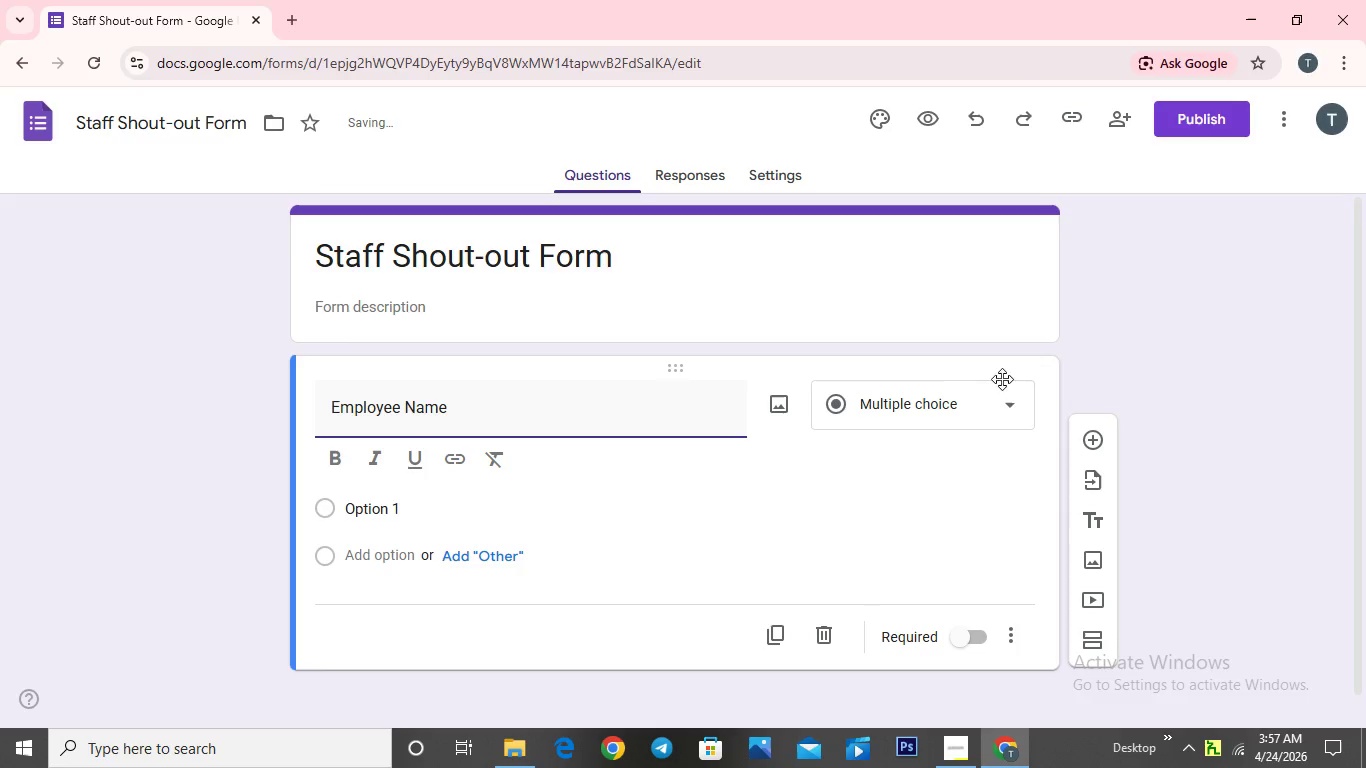 
left_click([1014, 402])
 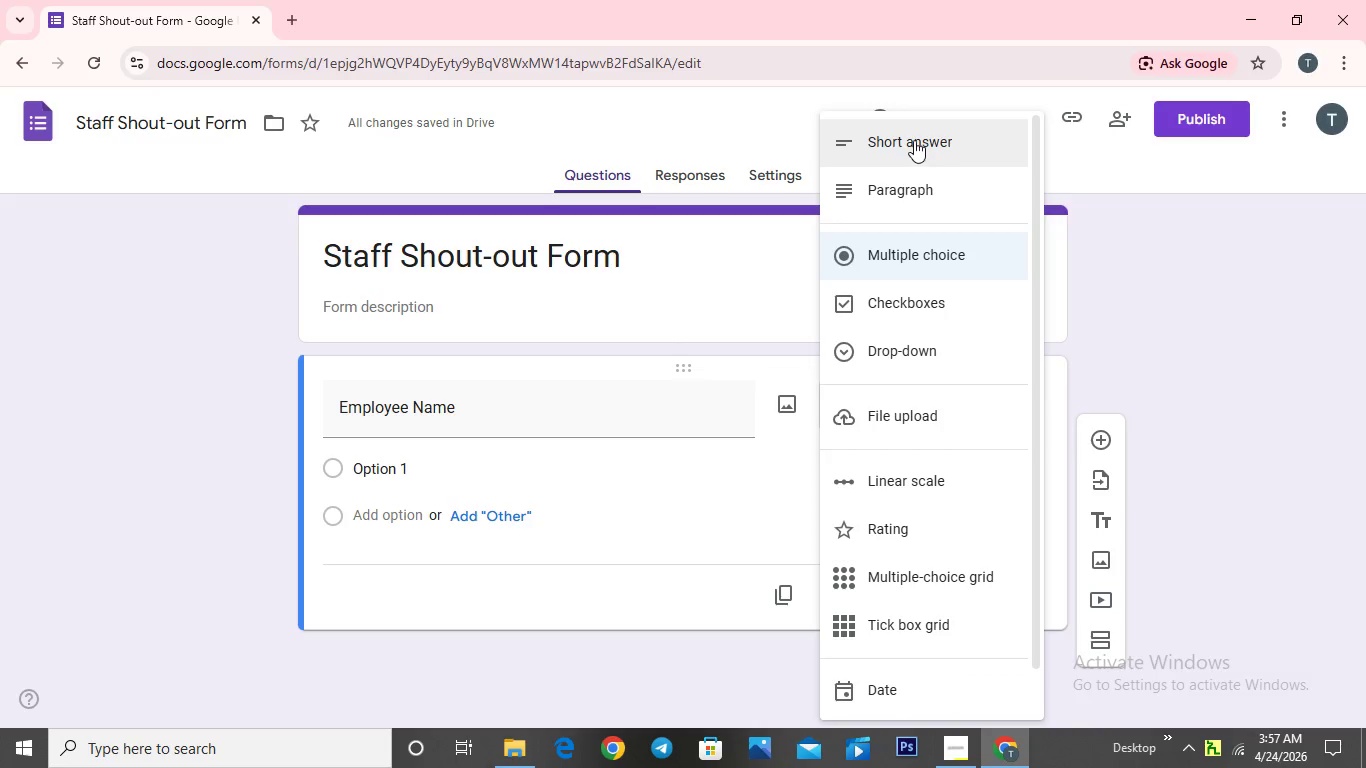 
left_click([912, 140])
 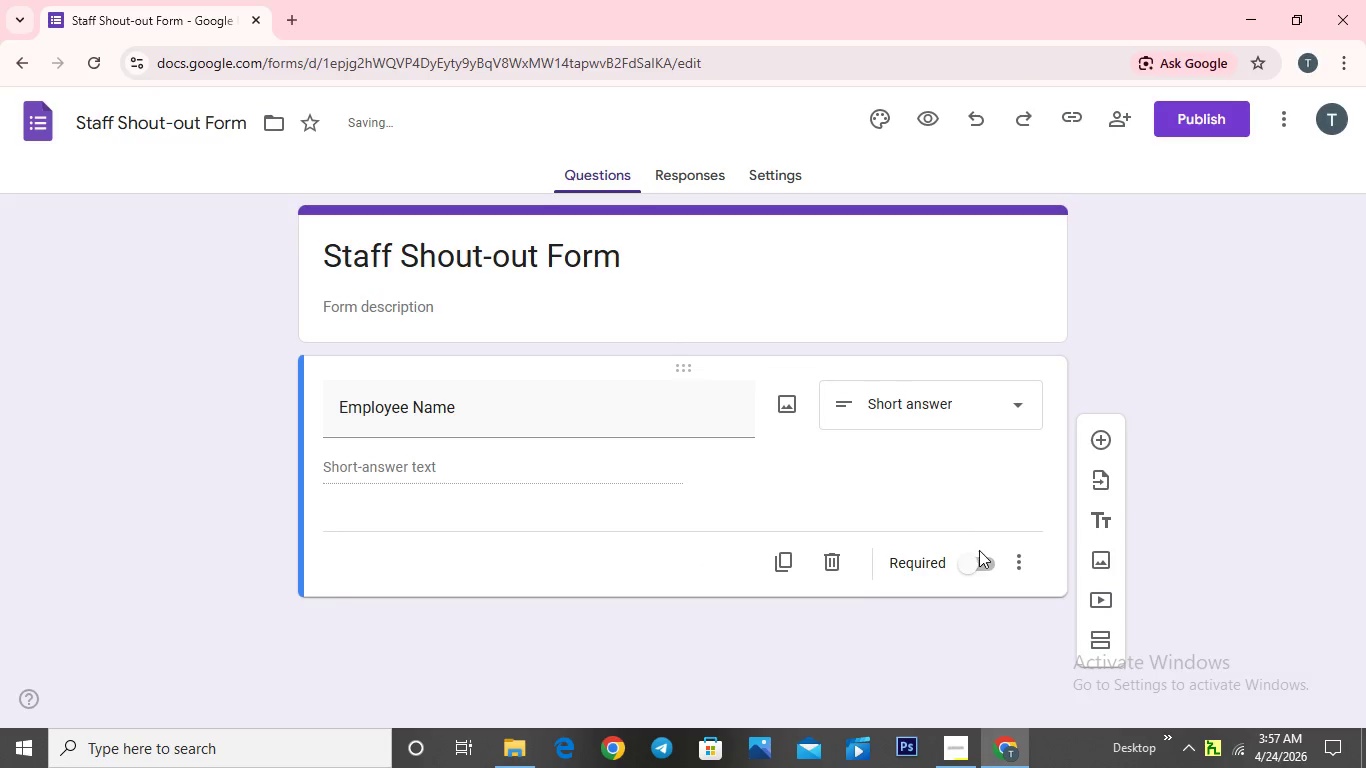 
left_click([974, 568])
 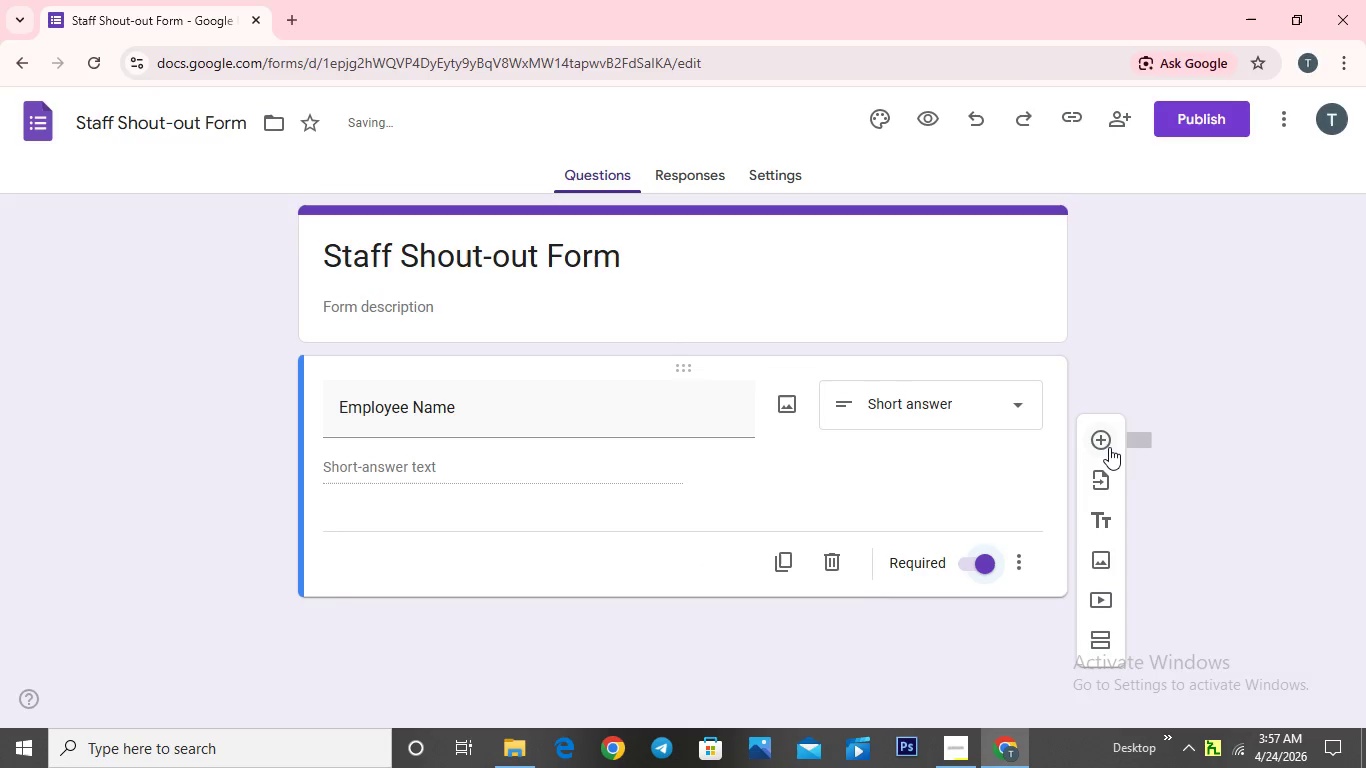 
left_click([1107, 446])
 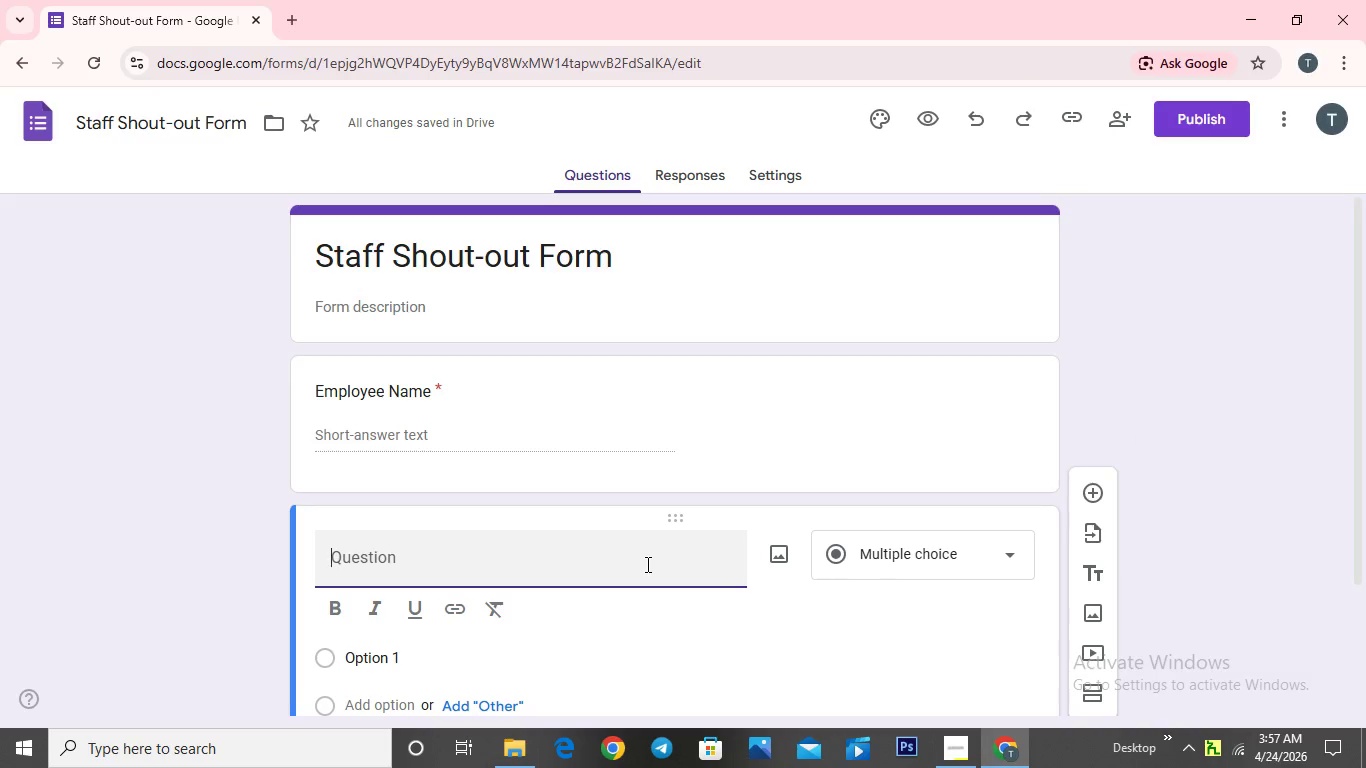 
type(Employee Role)
 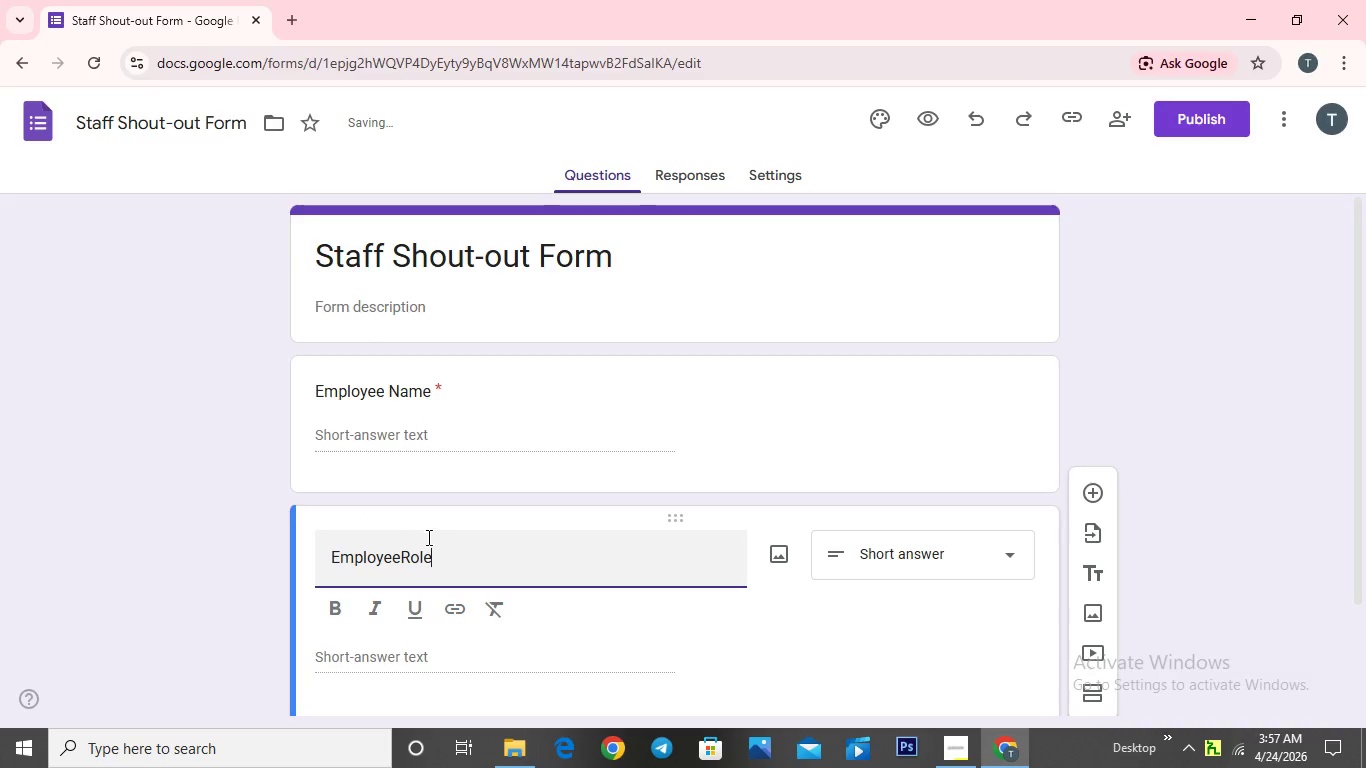 
left_click([399, 558])
 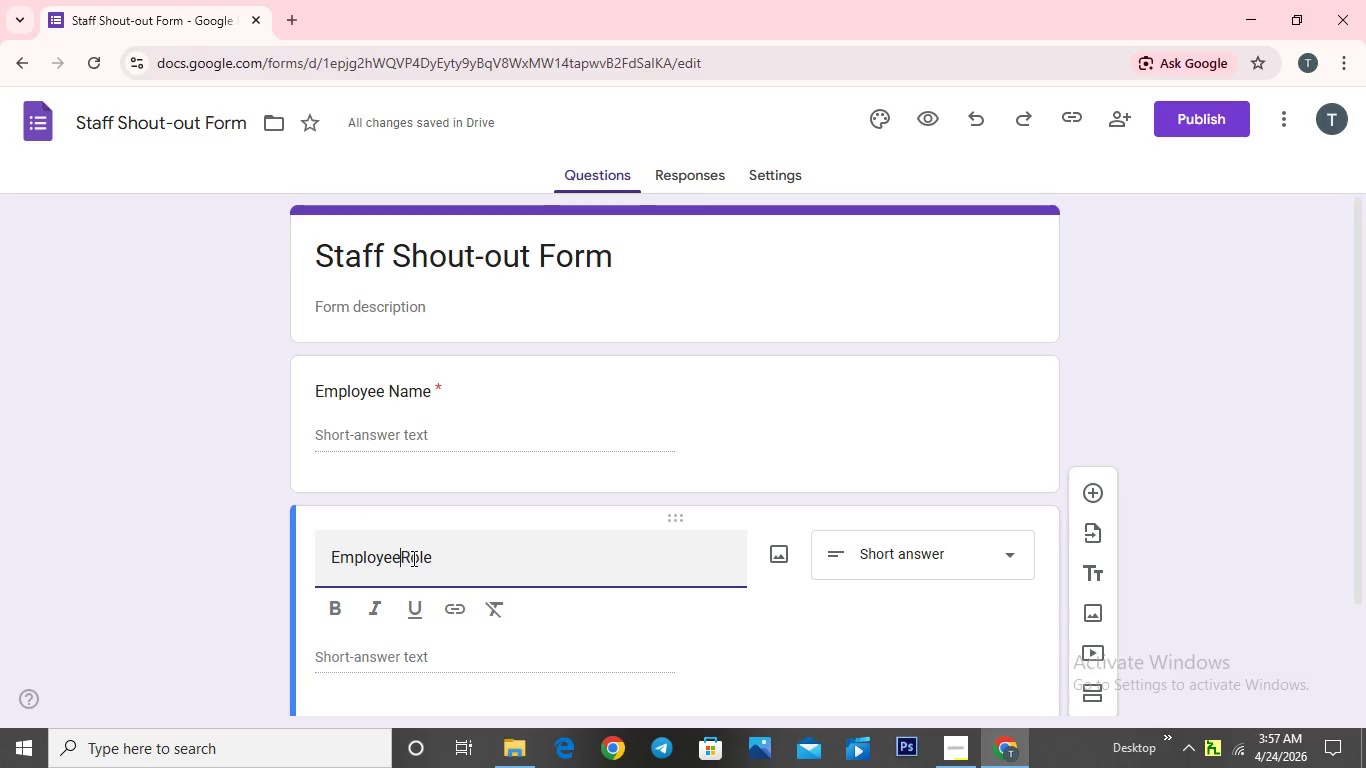 
key(Space)
 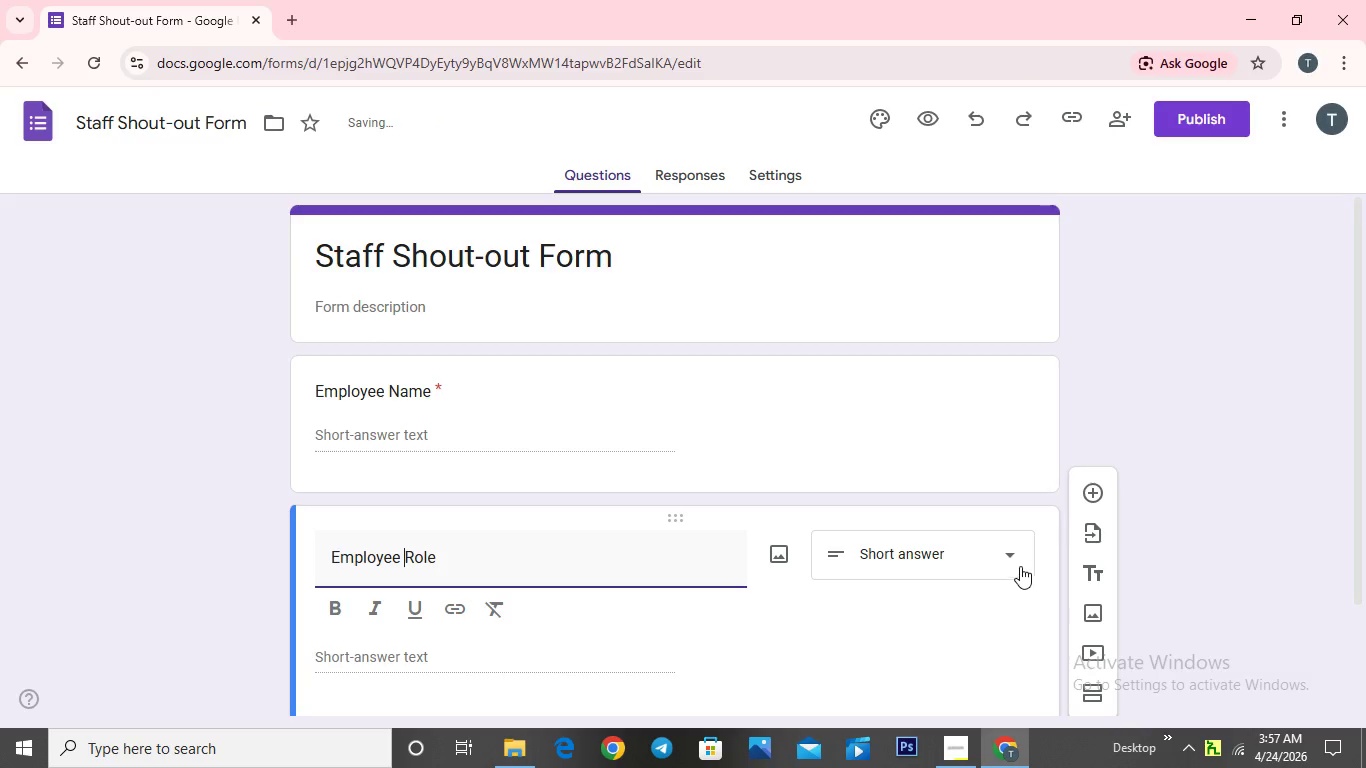 
scroll: coordinate [738, 619], scroll_direction: down, amount: 3.0
 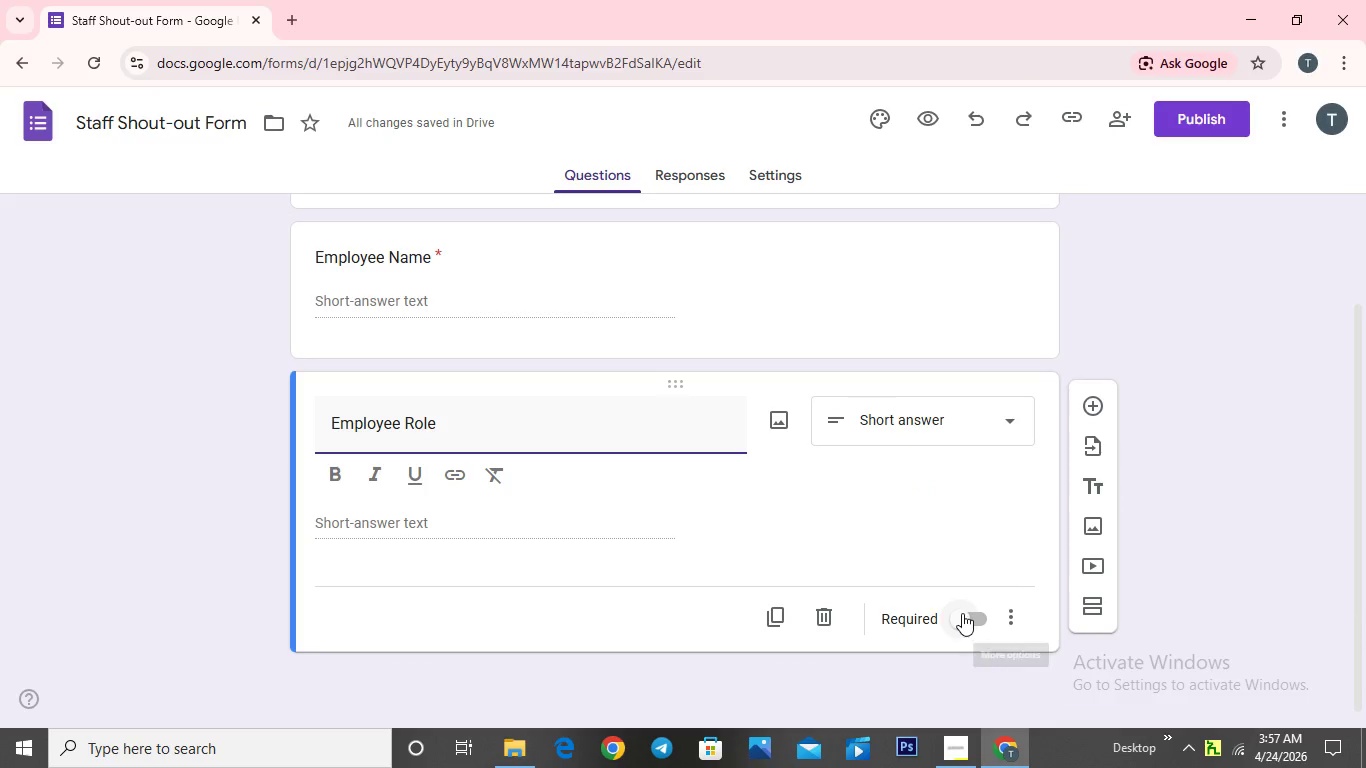 
left_click([962, 613])
 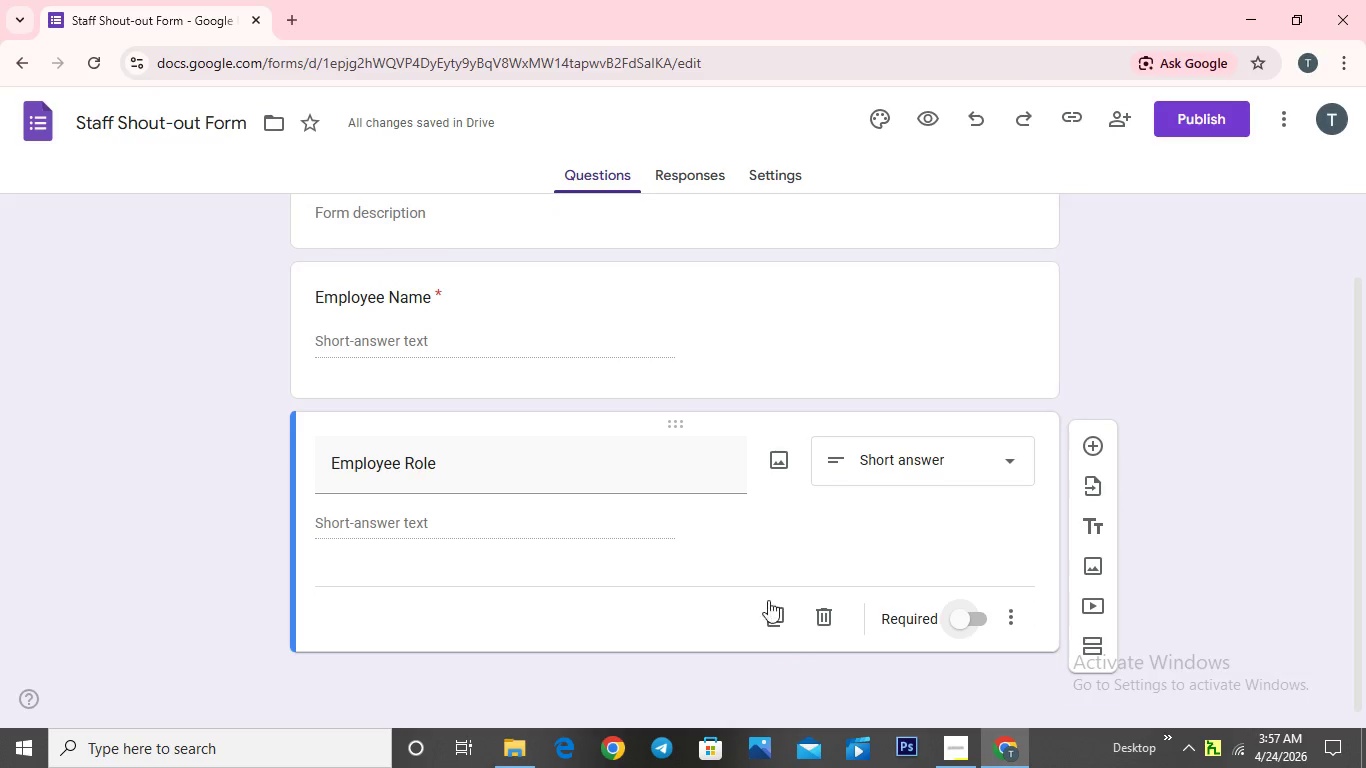 
scroll: coordinate [672, 617], scroll_direction: down, amount: 1.0
 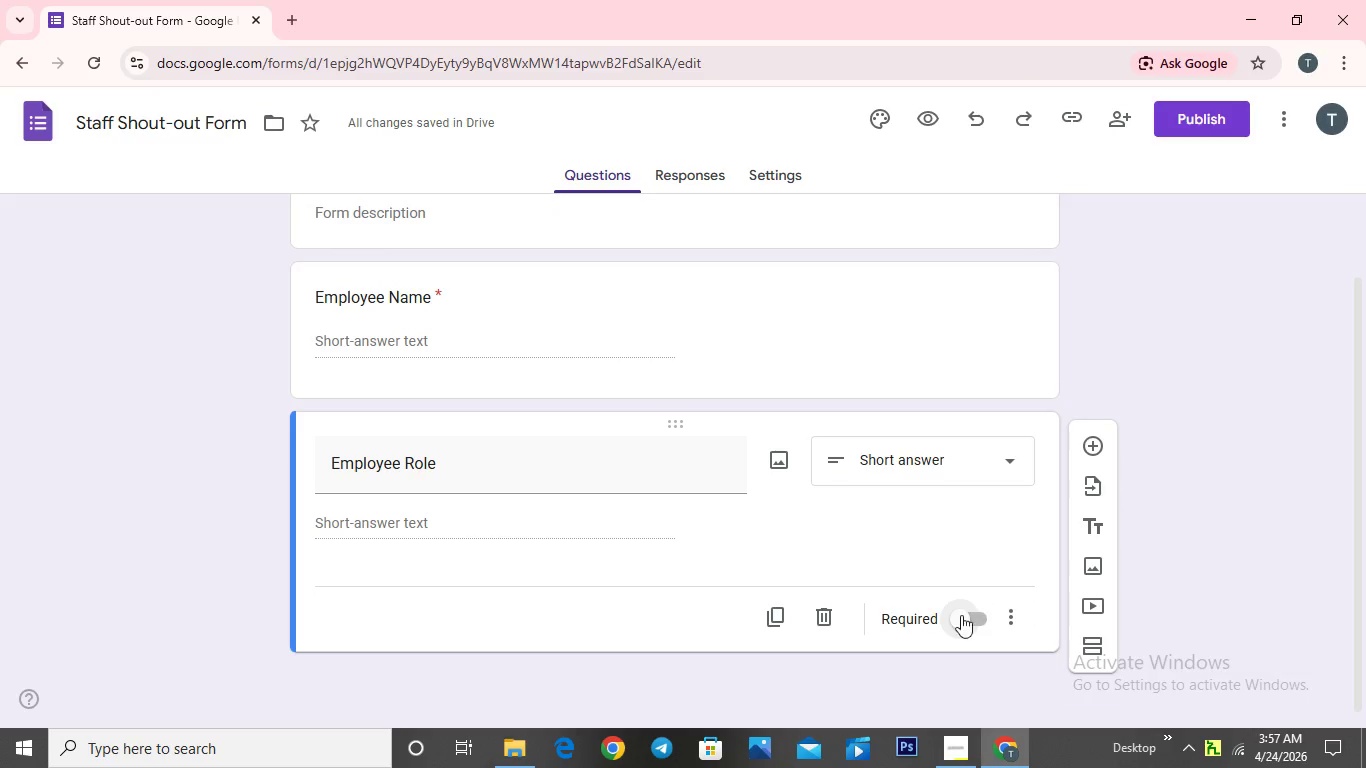 
left_click([960, 616])
 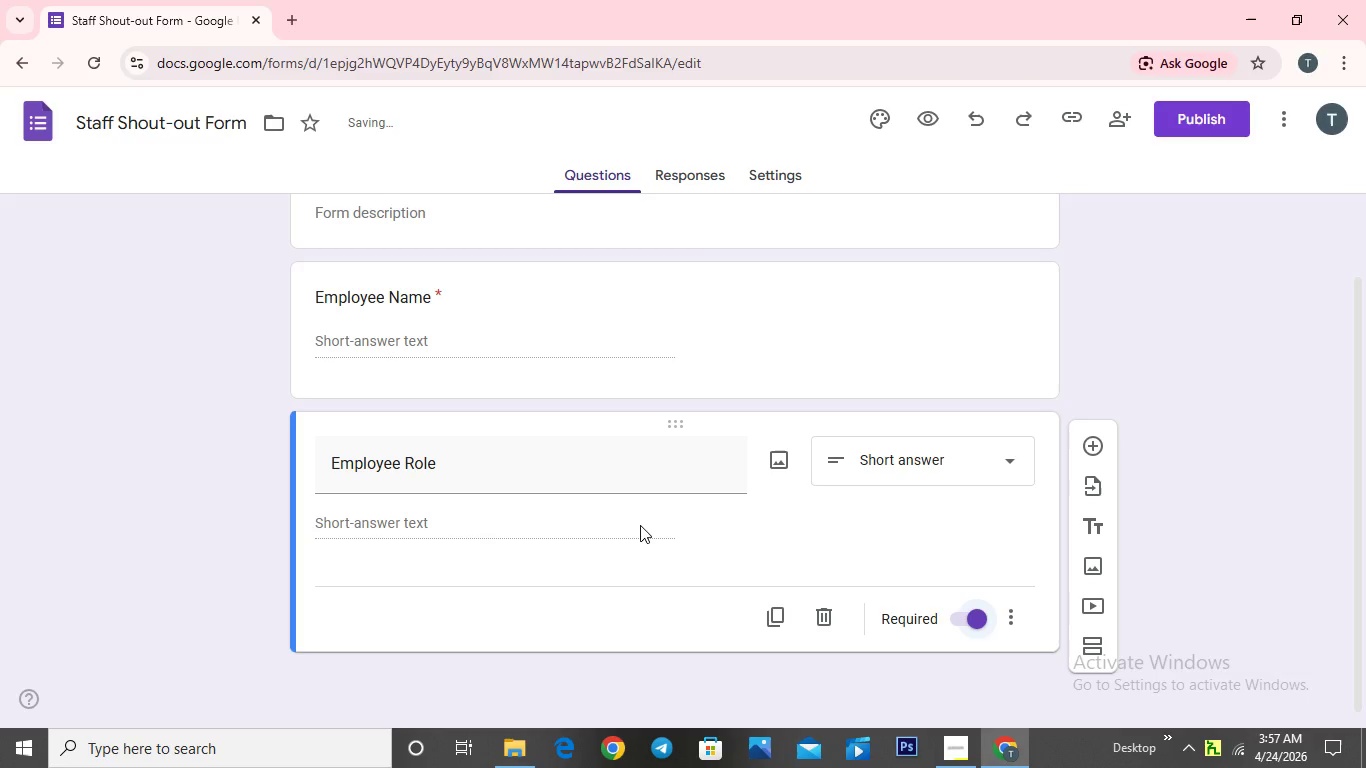 
scroll: coordinate [640, 525], scroll_direction: down, amount: 2.0
 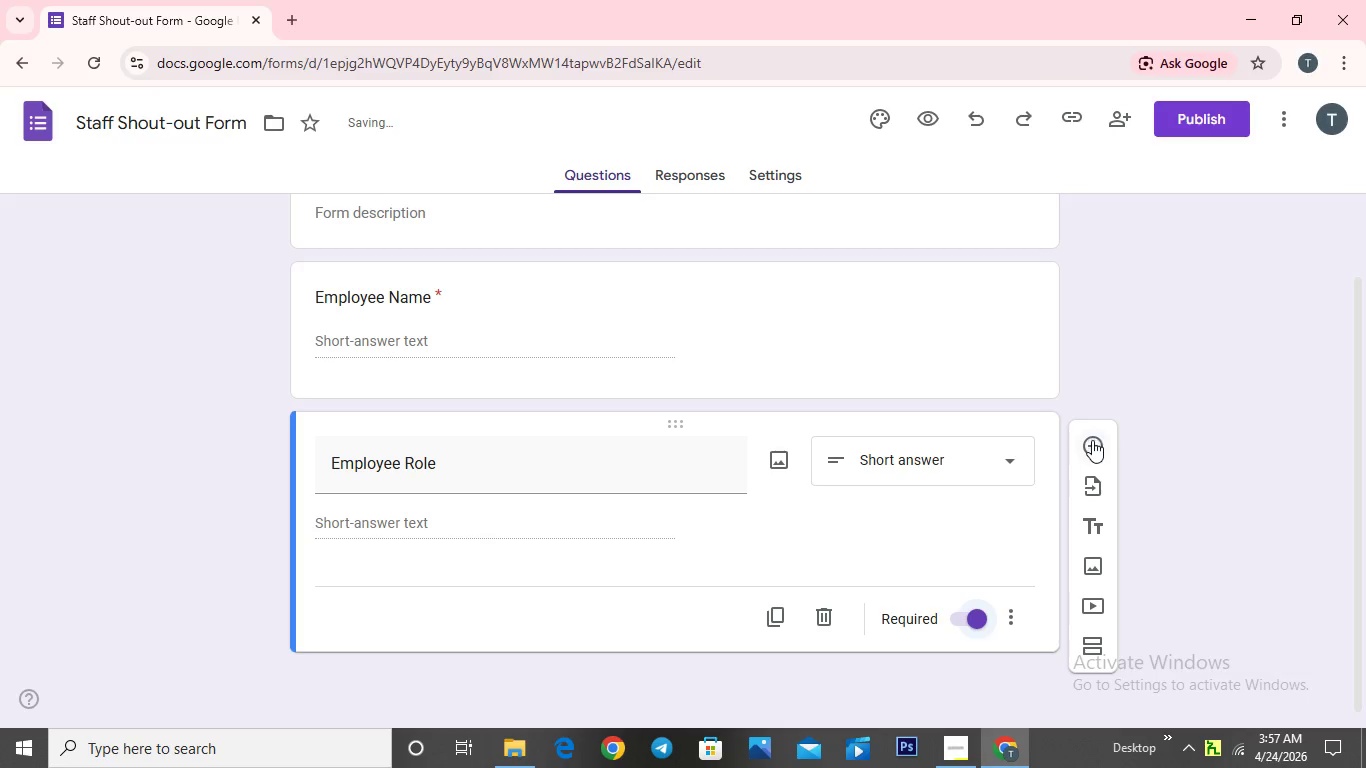 
left_click([1090, 441])
 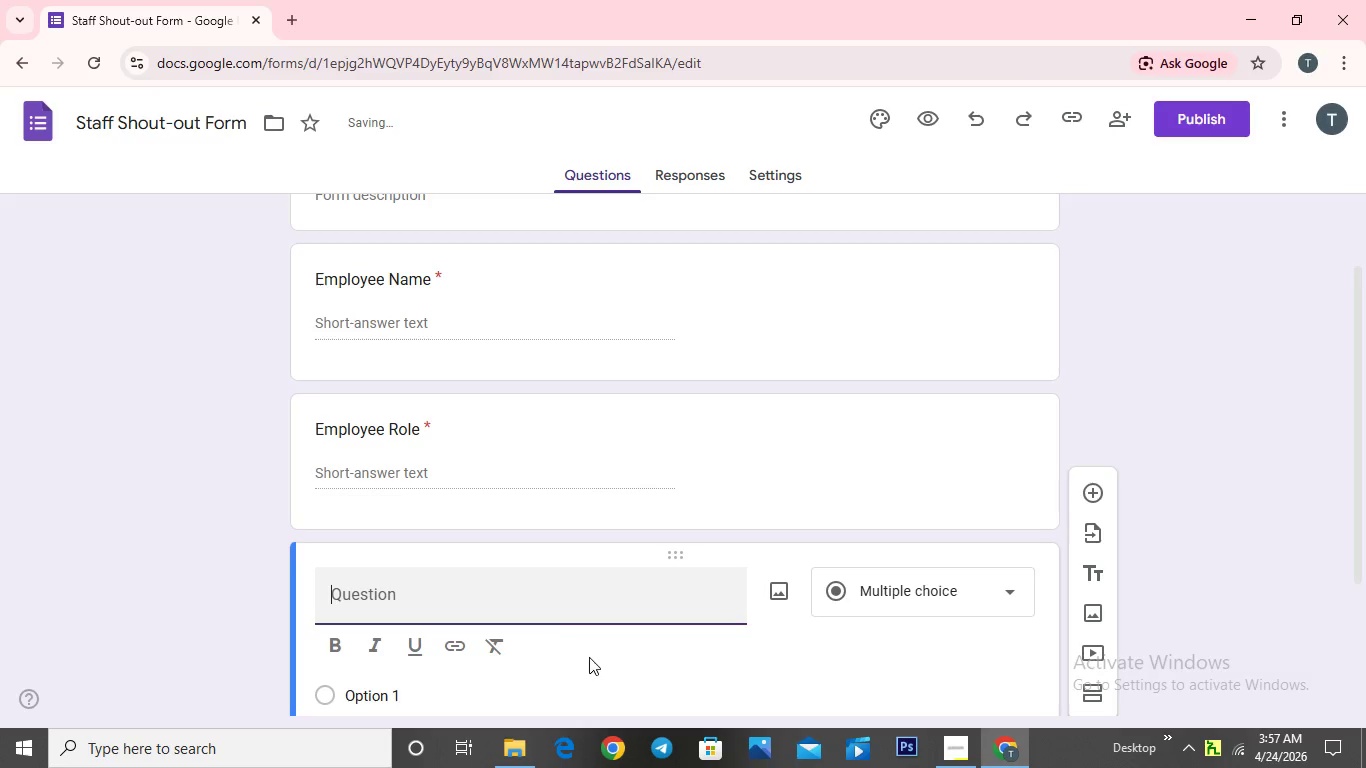 
scroll: coordinate [518, 614], scroll_direction: down, amount: 2.0
 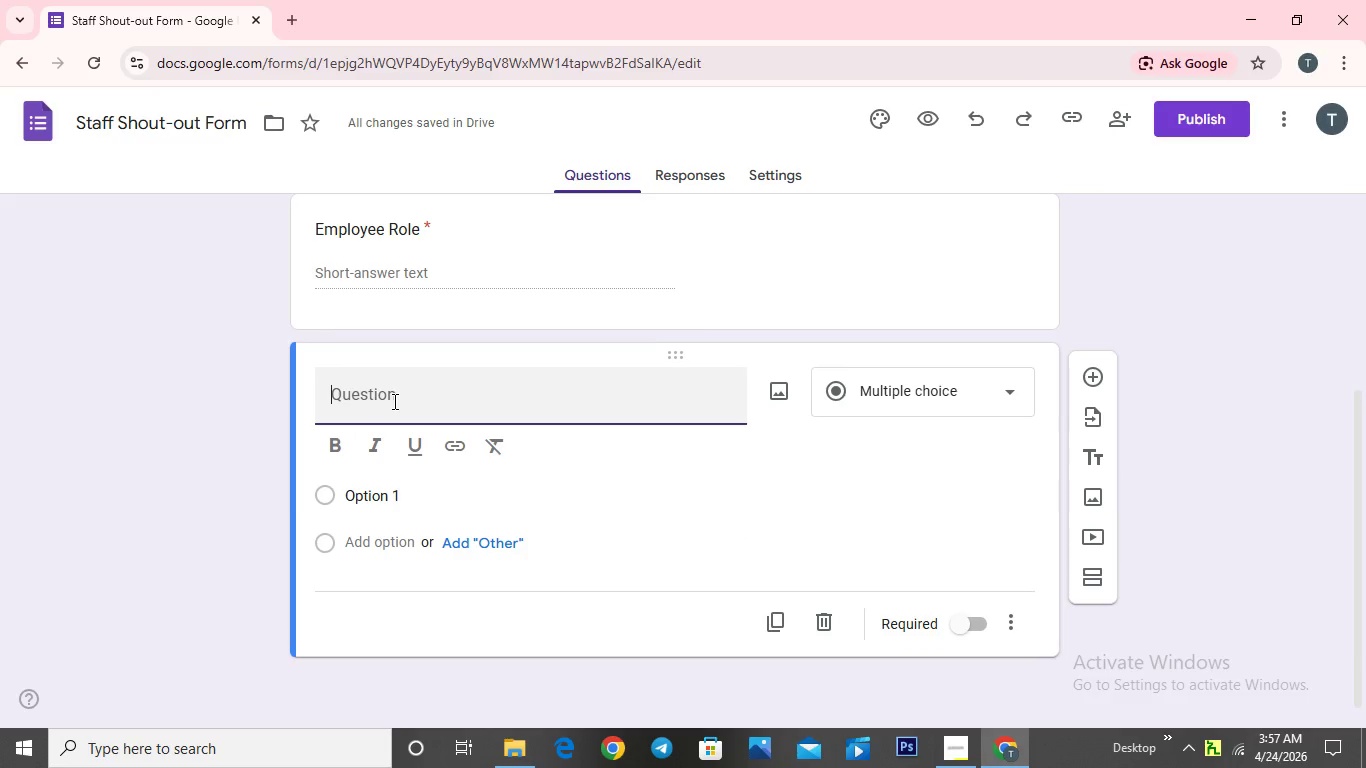 
type(Reason ForShout)
 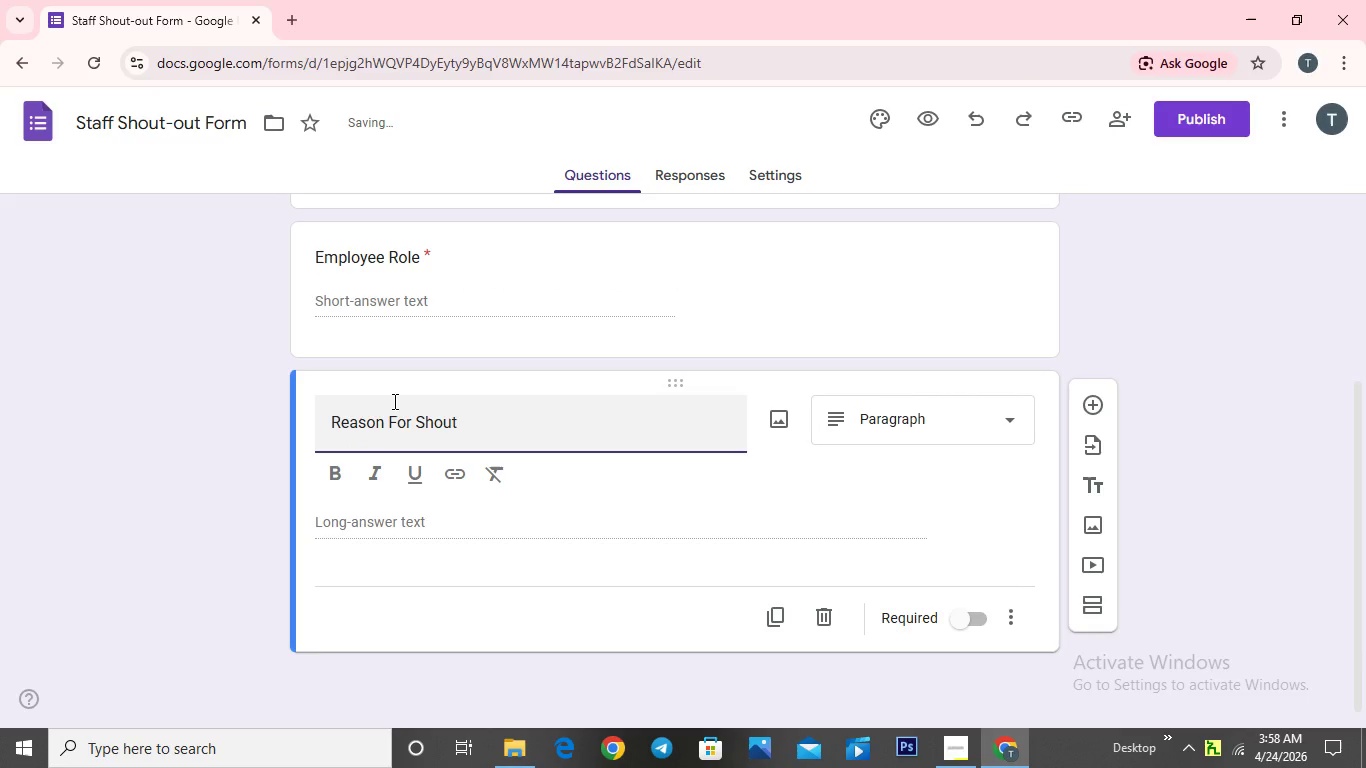 
hold_key(key=Space, duration=11.7)
 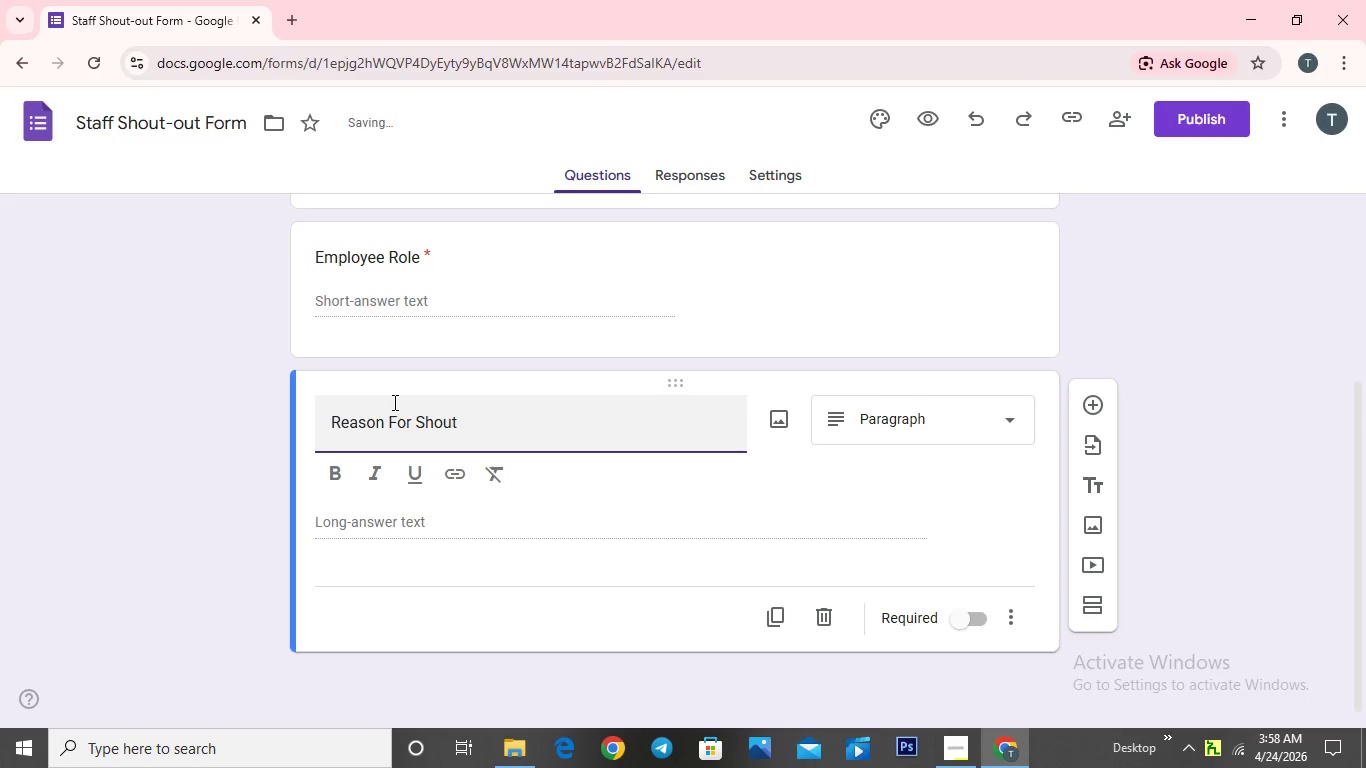 
key(Backspace)
type(-out)
 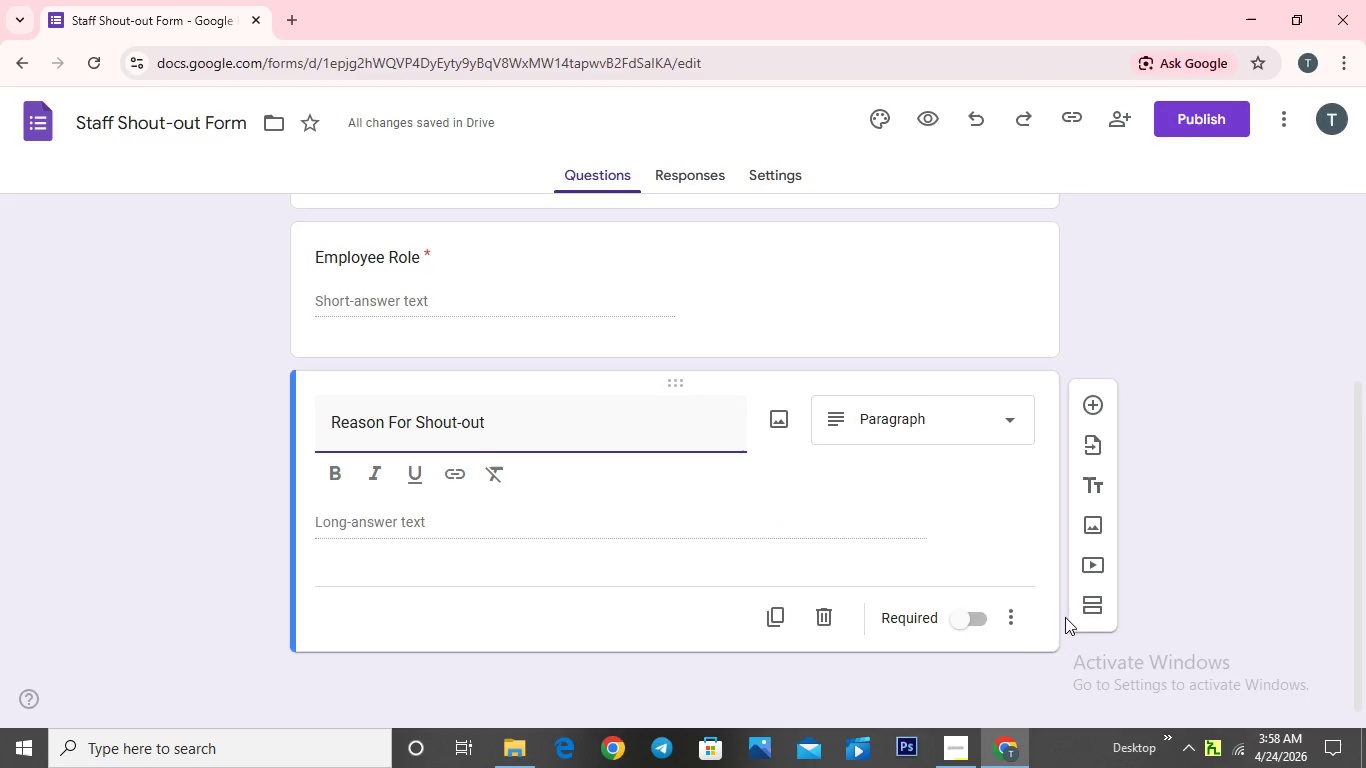 
wait(5.2)
 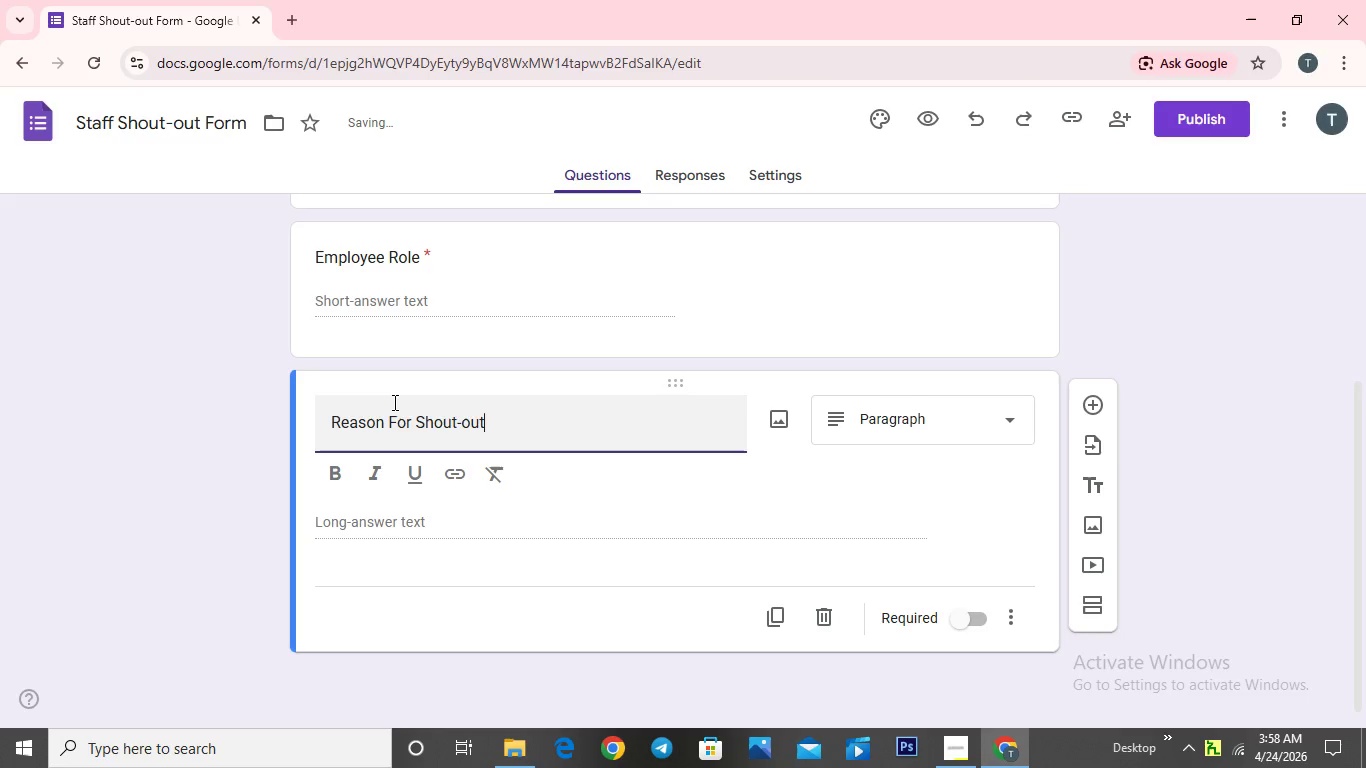 
left_click([965, 623])
 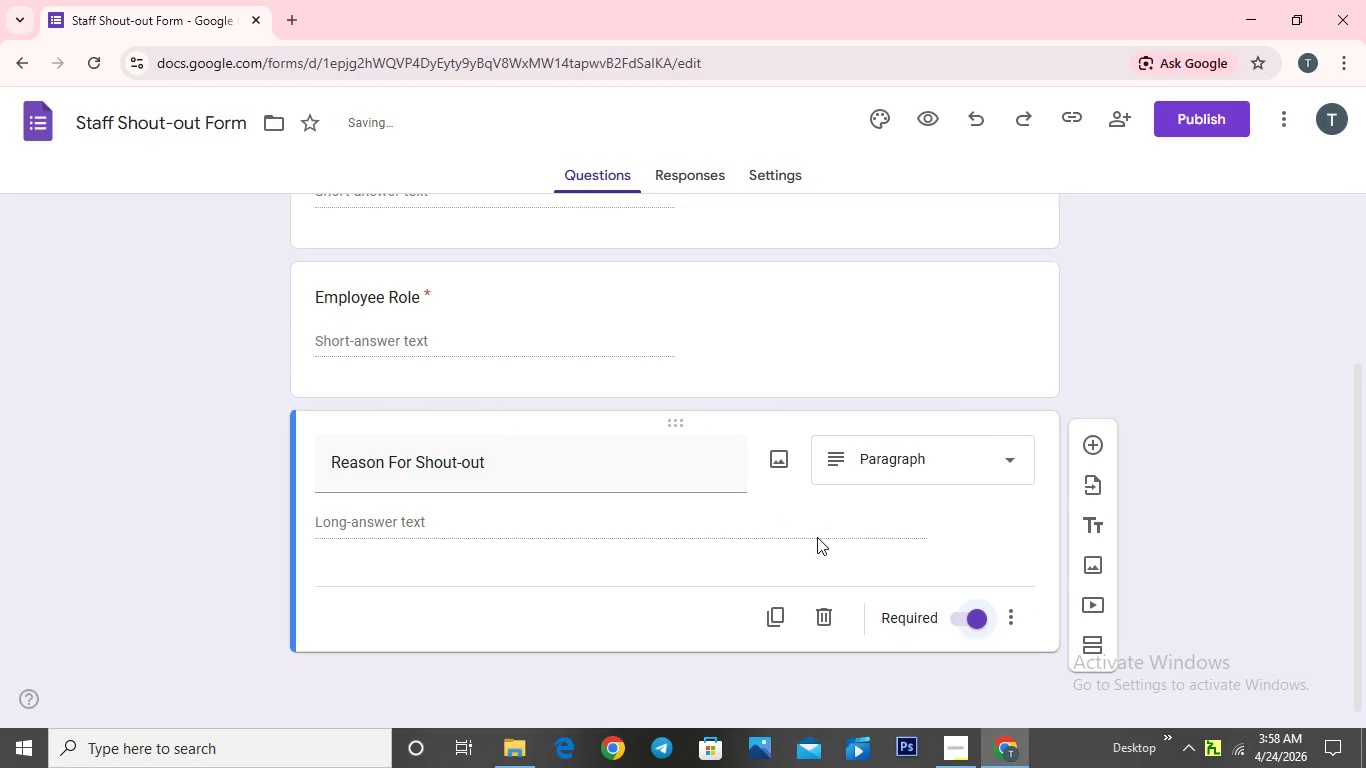 
scroll: coordinate [817, 537], scroll_direction: down, amount: 5.0
 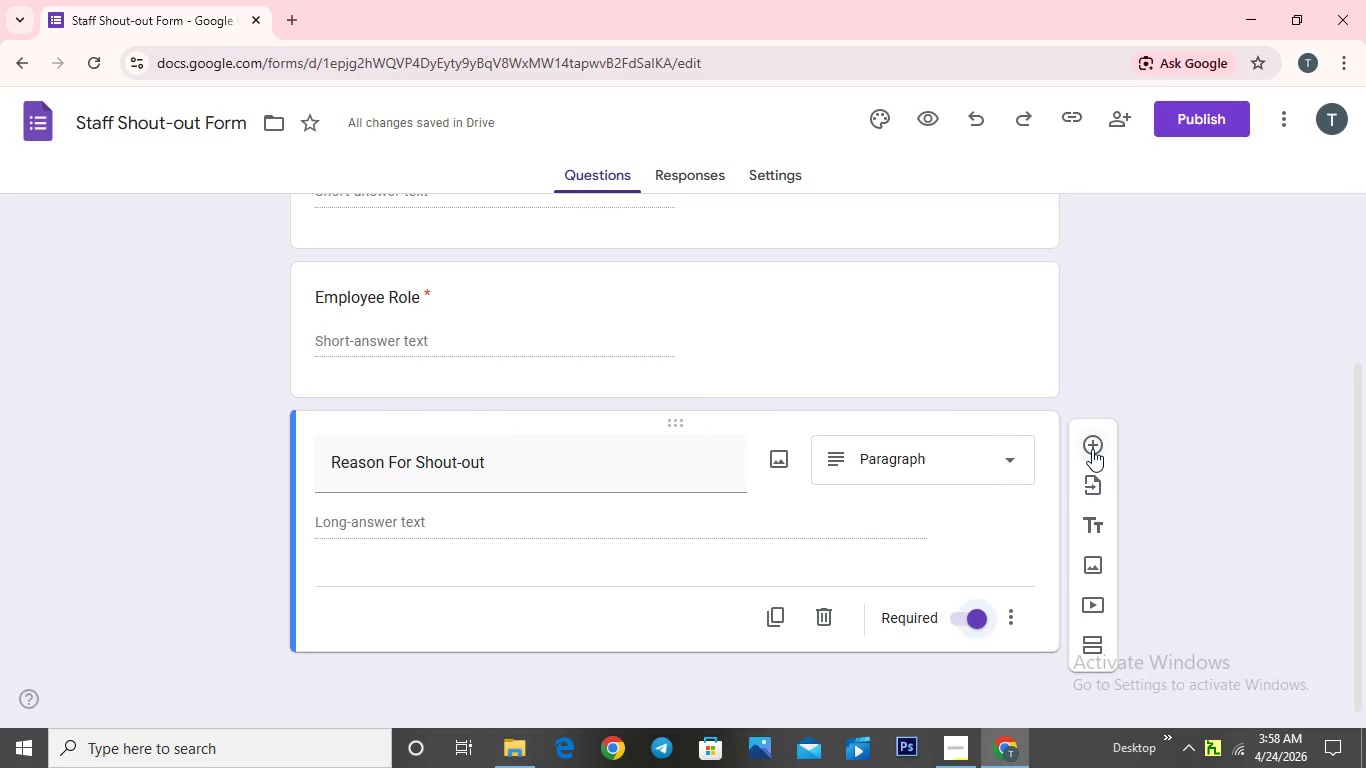 
left_click([1092, 449])
 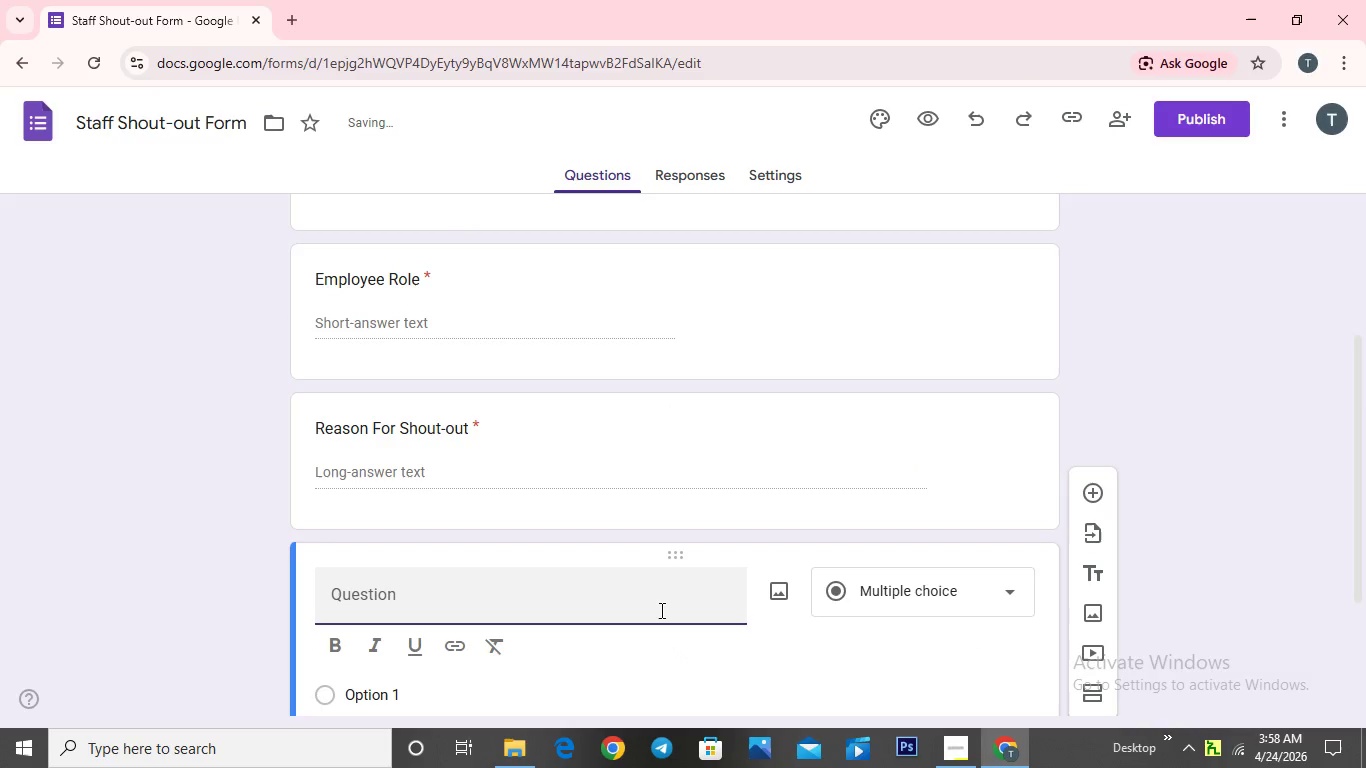 
type(Maneger N)
 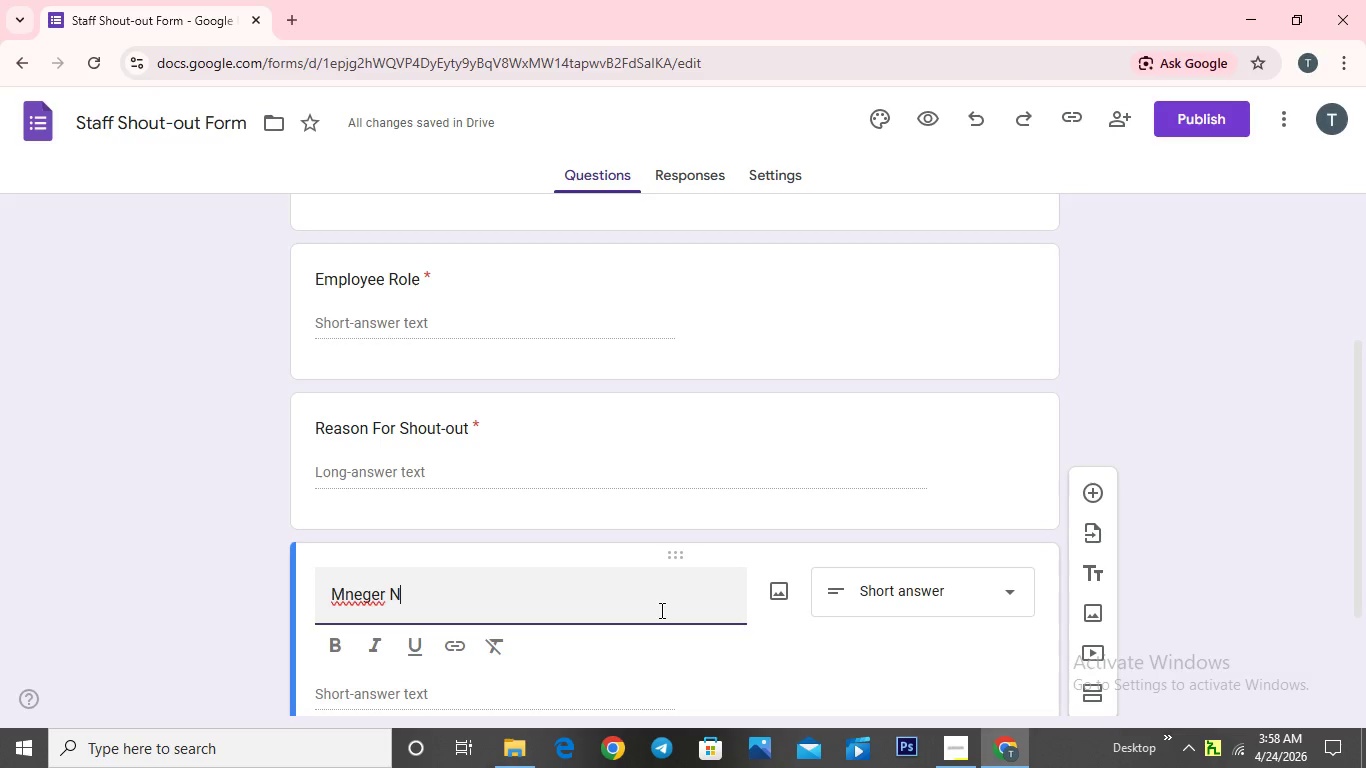 
wait(8.97)
 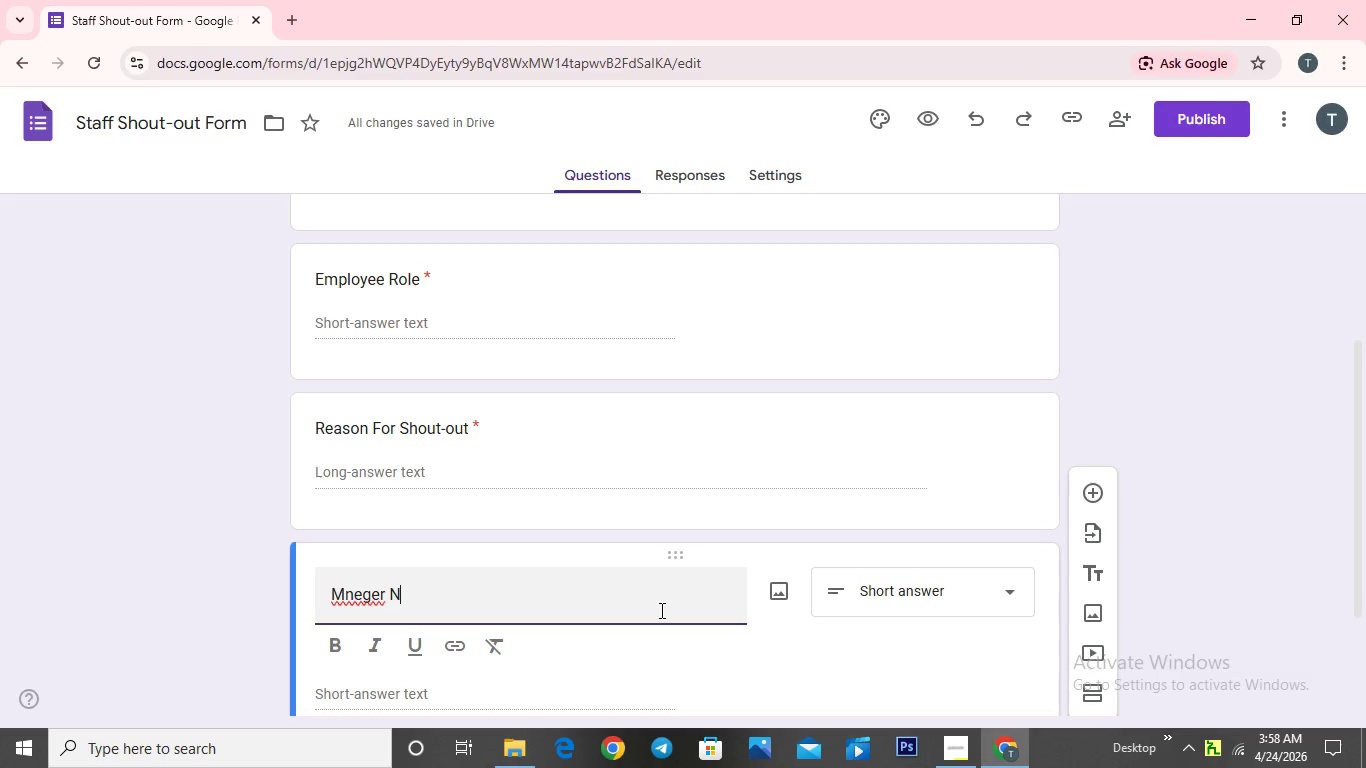 
type(ame)
 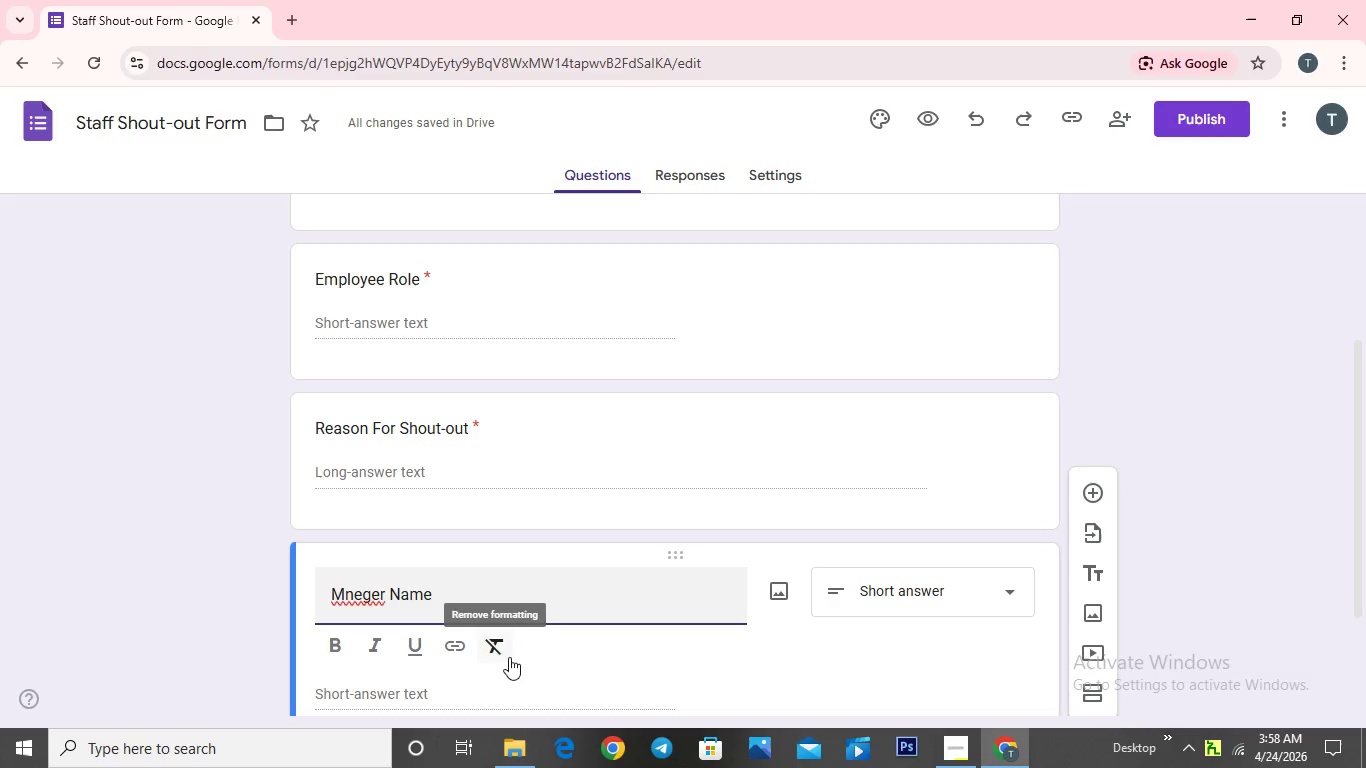 
wait(10.83)
 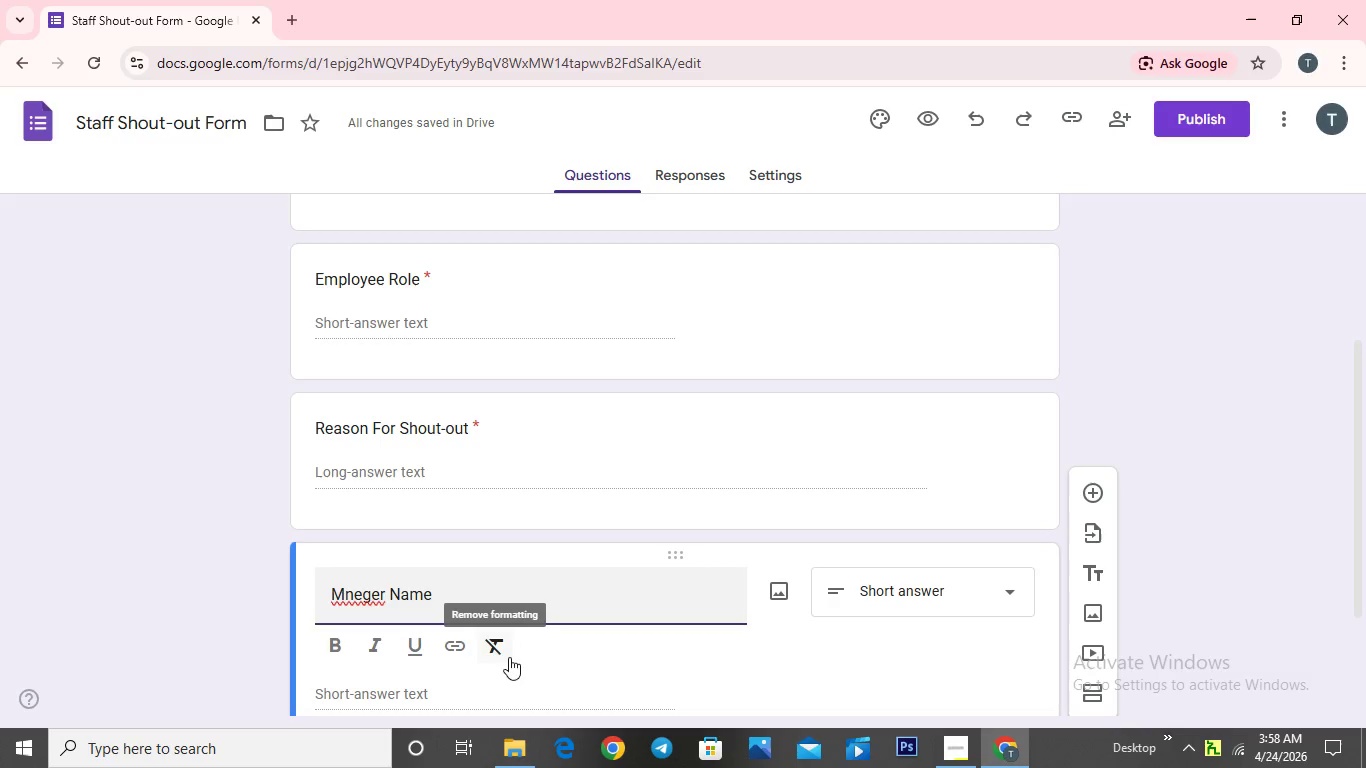 
scroll: coordinate [925, 560], scroll_direction: down, amount: 4.0
 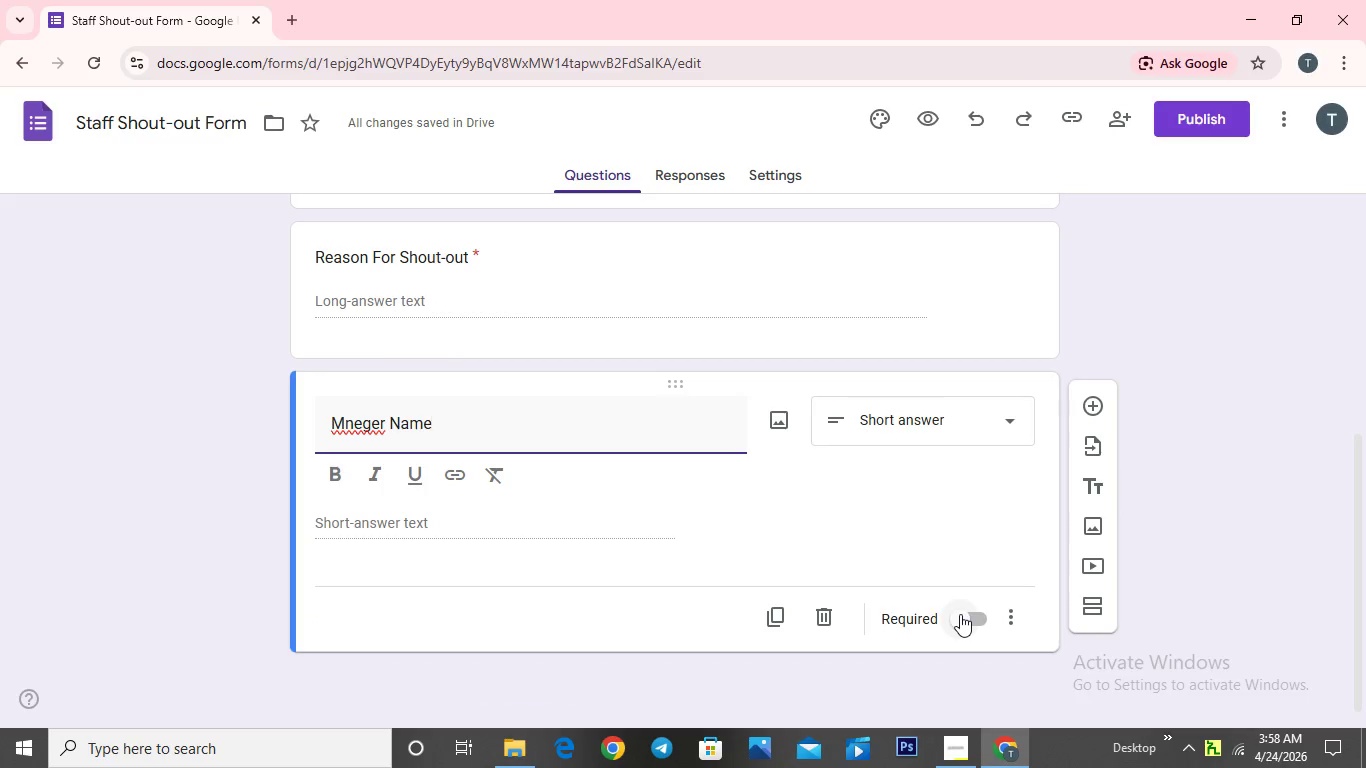 
left_click([960, 614])
 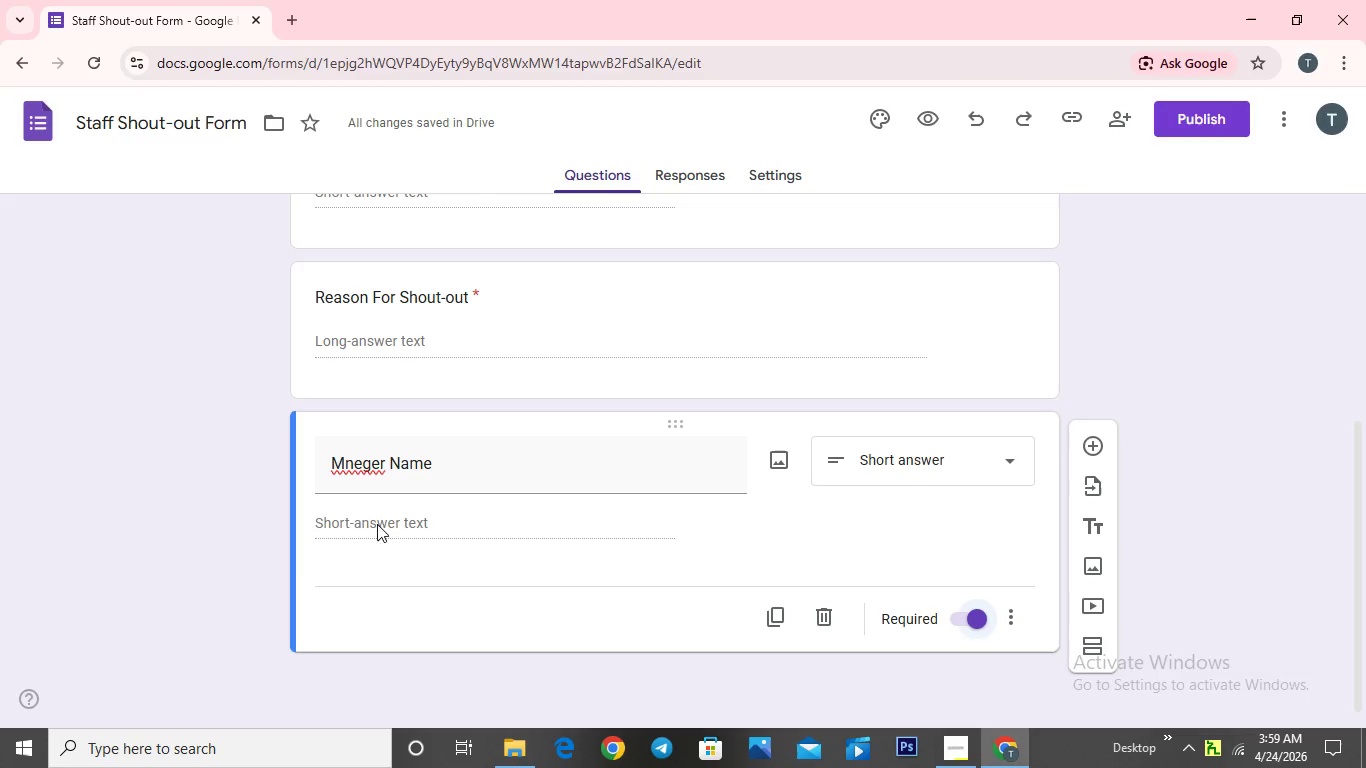 
wait(7.11)
 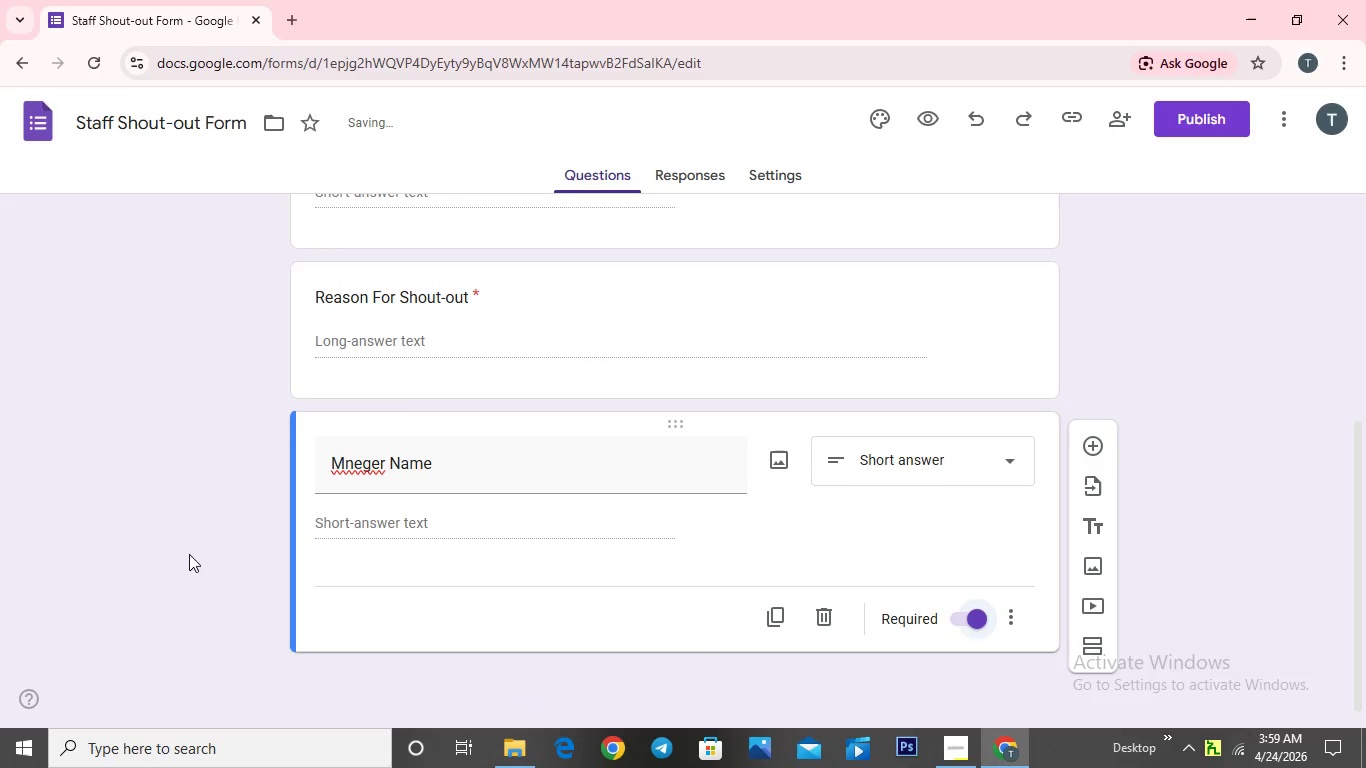 
scroll: coordinate [665, 445], scroll_direction: up, amount: 2.0
 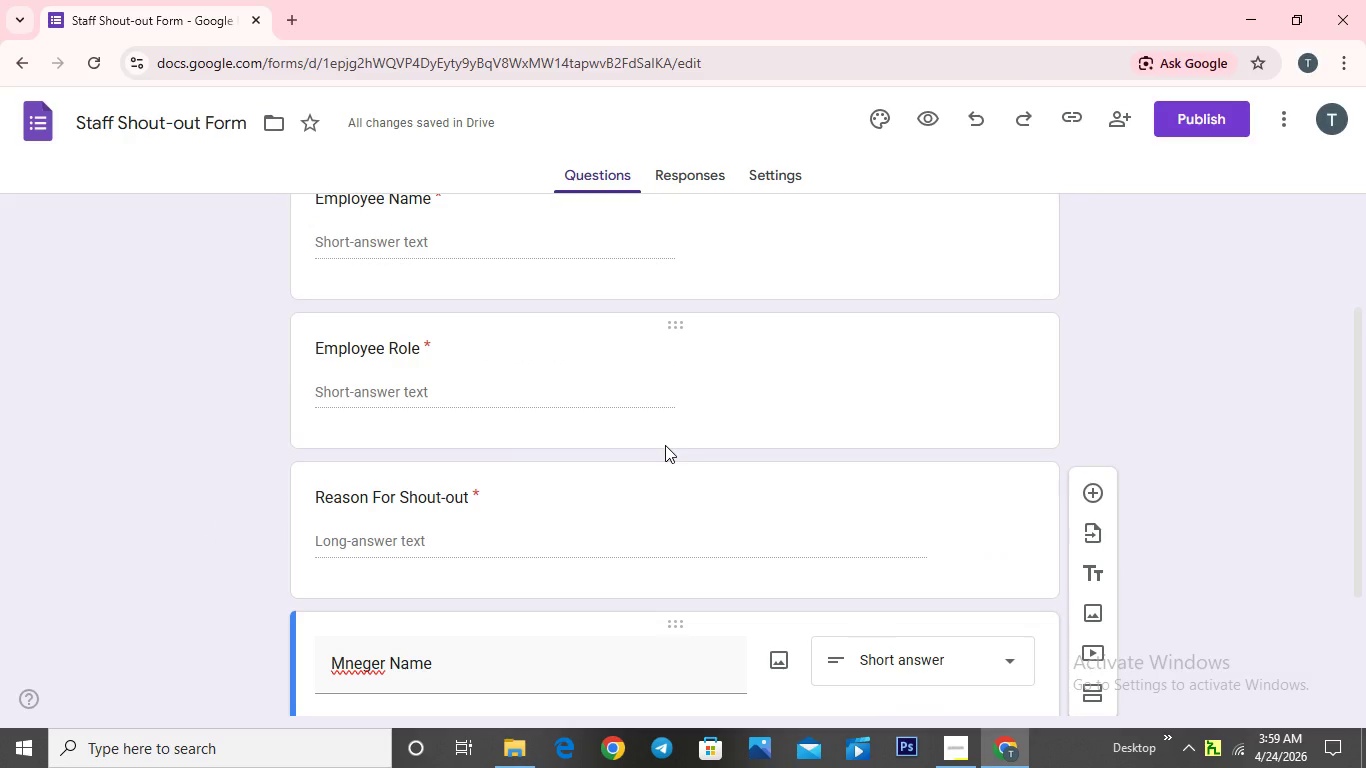 
scroll: coordinate [665, 445], scroll_direction: down, amount: 4.0
 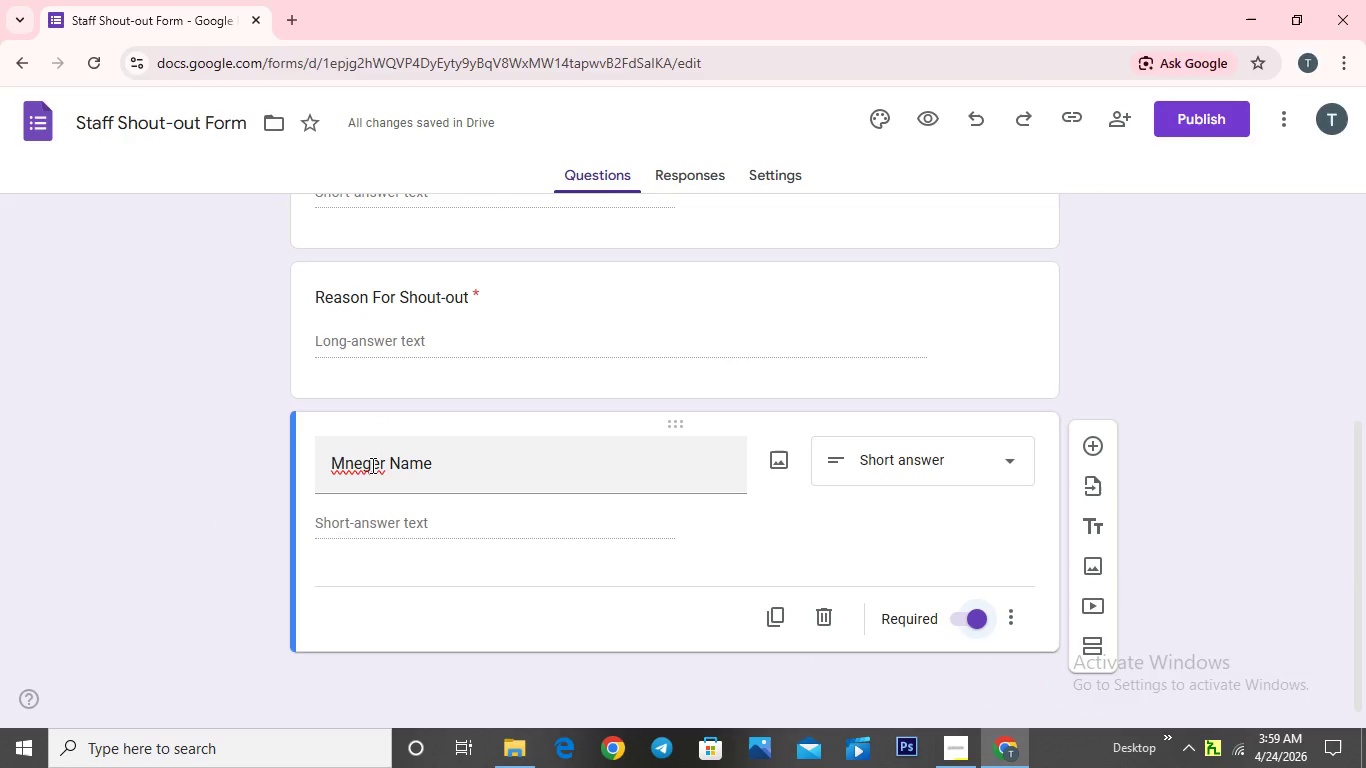 
left_click([366, 465])
 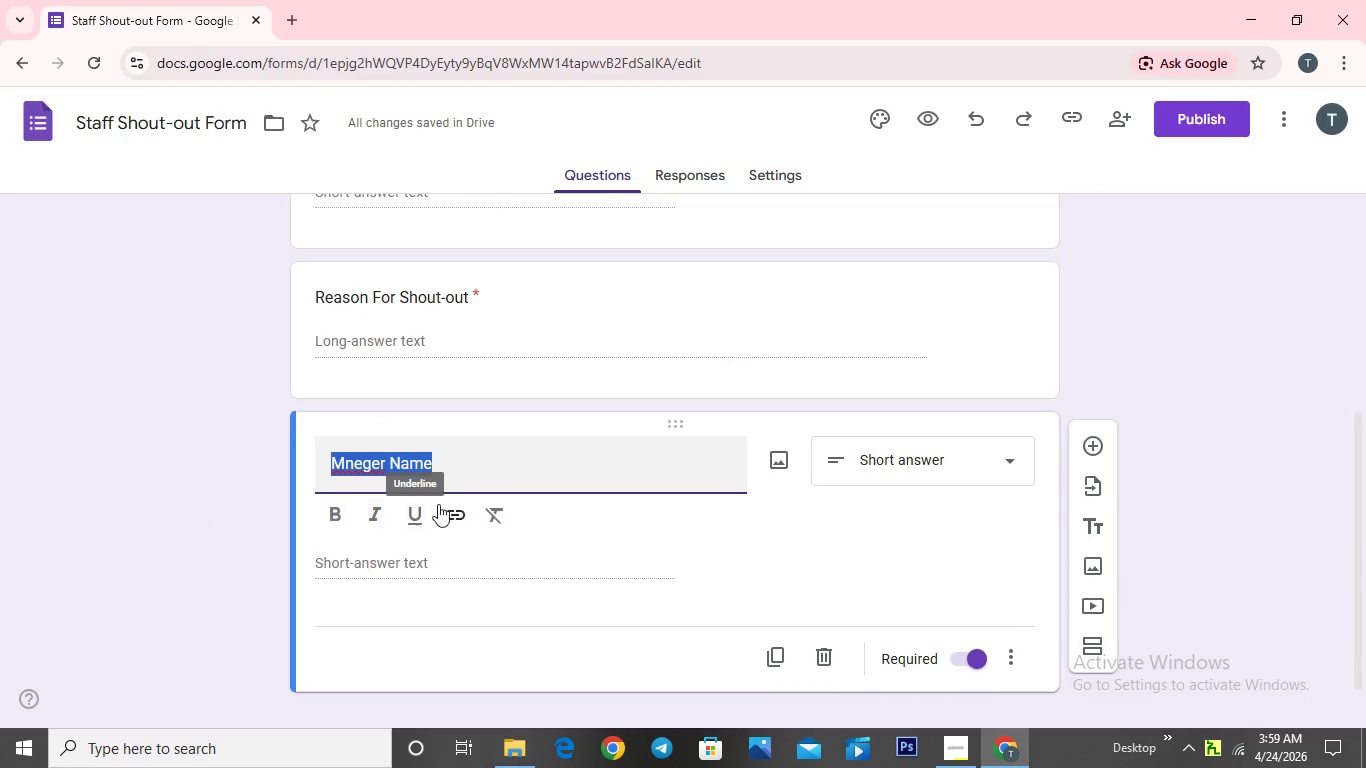 
left_click([449, 449])
 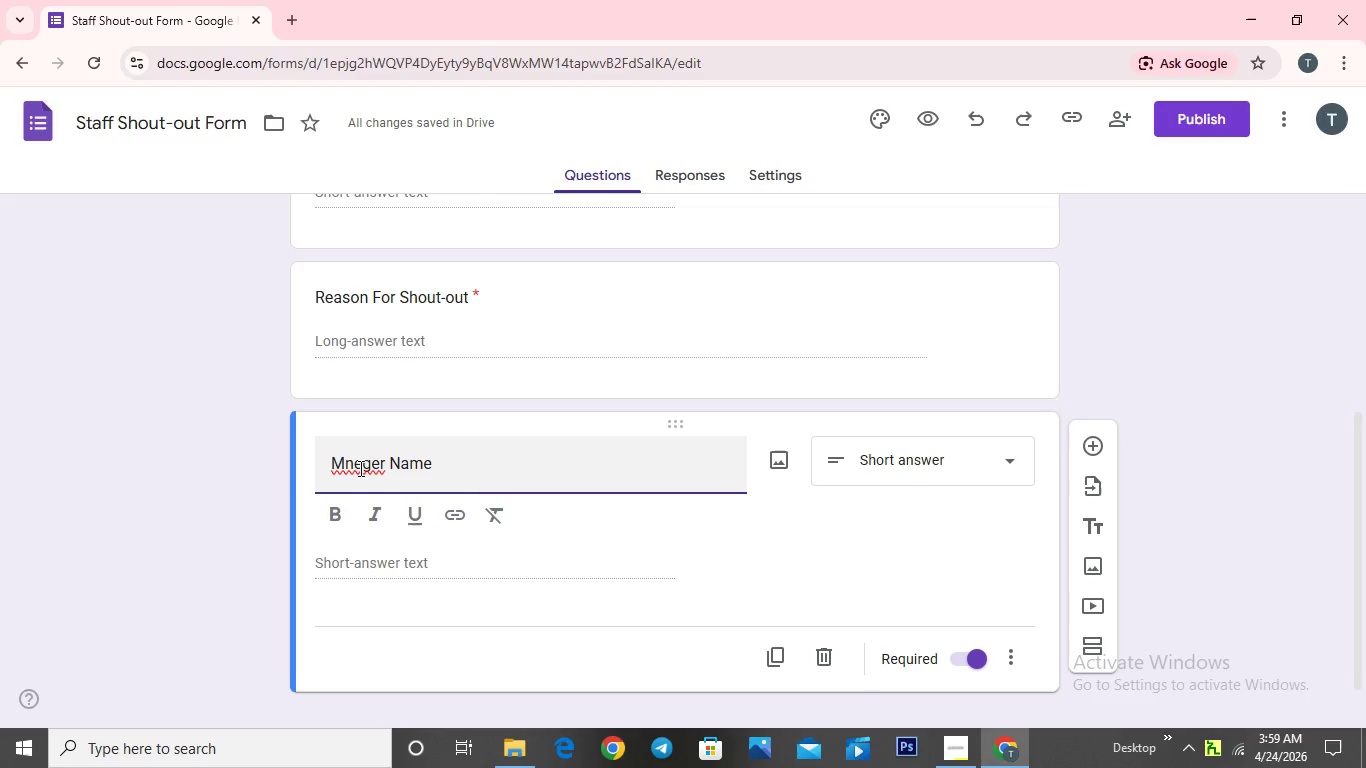 
left_click([359, 468])
 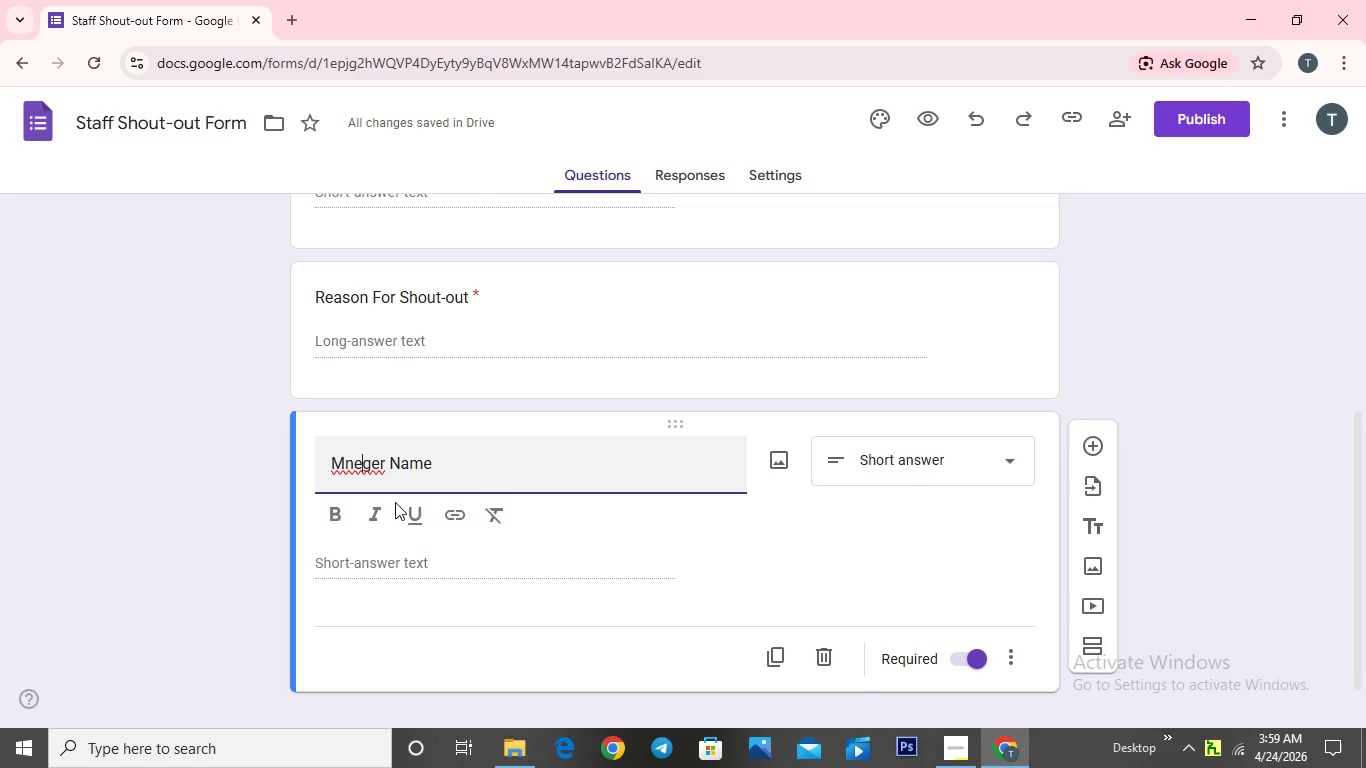 
key(Backspace)
key(Backspace)
type(ana)
 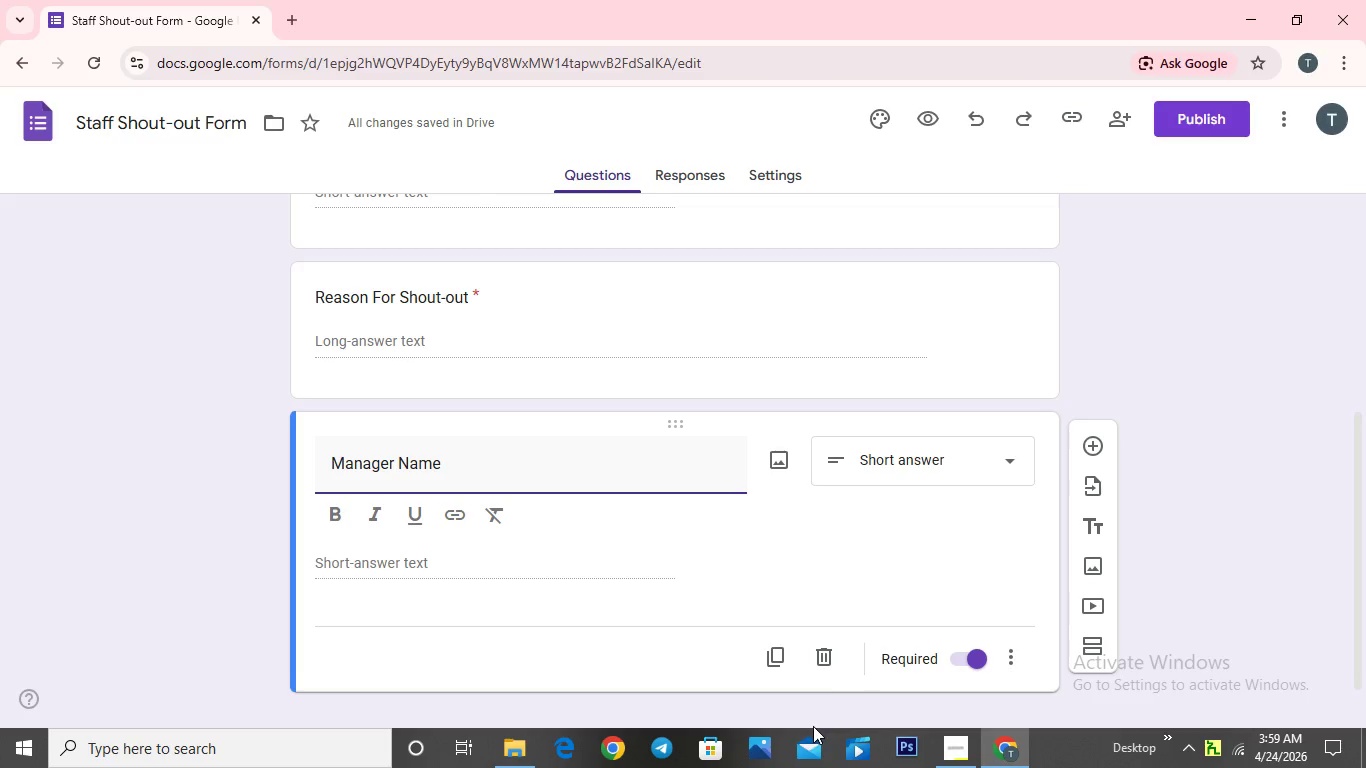 
wait(9.95)
 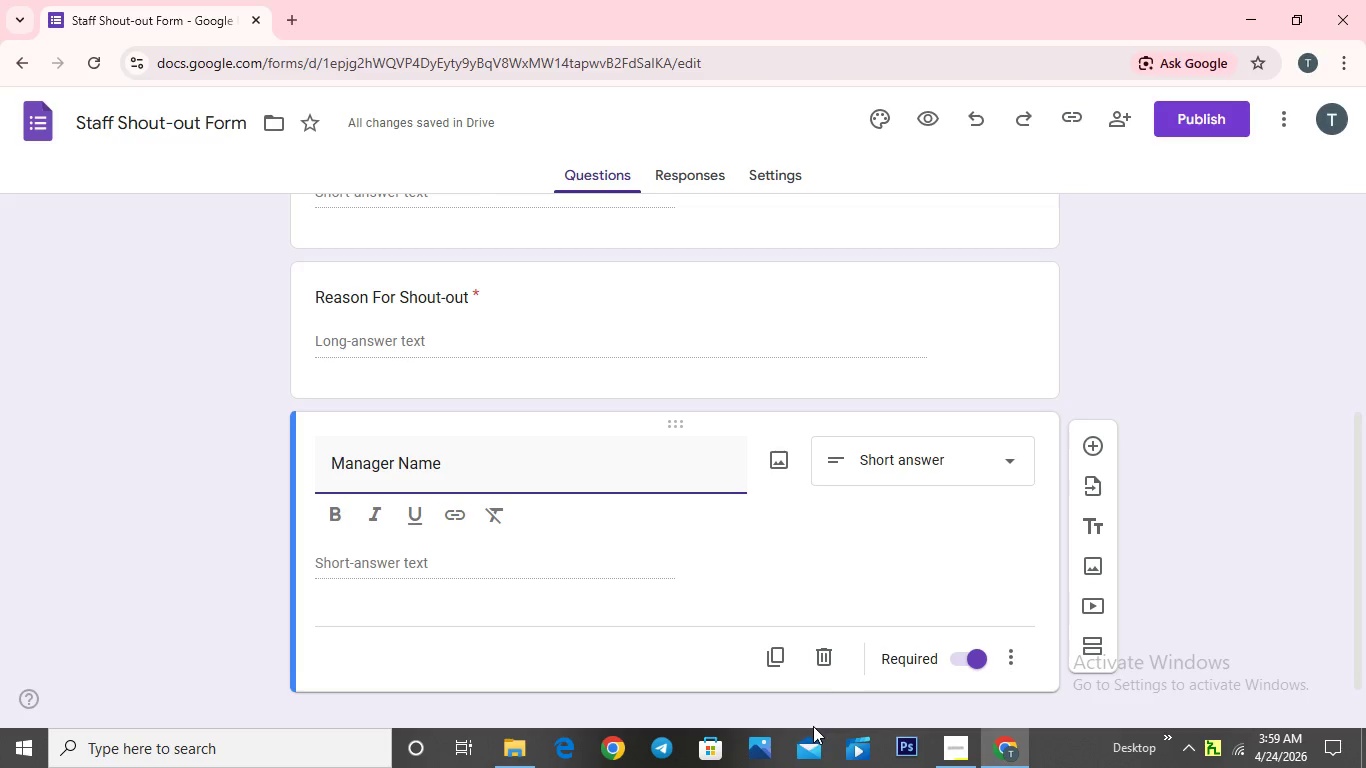 
scroll: coordinate [757, 569], scroll_direction: up, amount: 6.0
 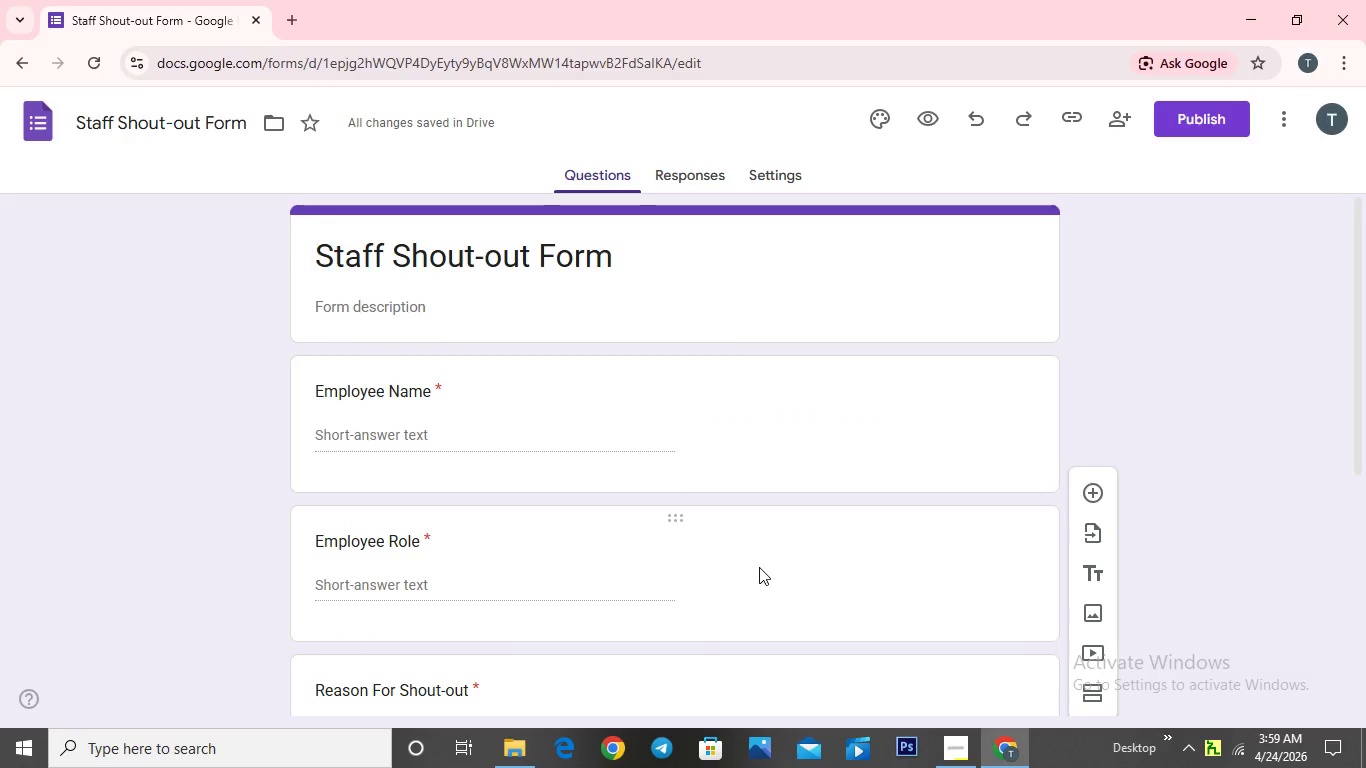 
wait(6.59)
 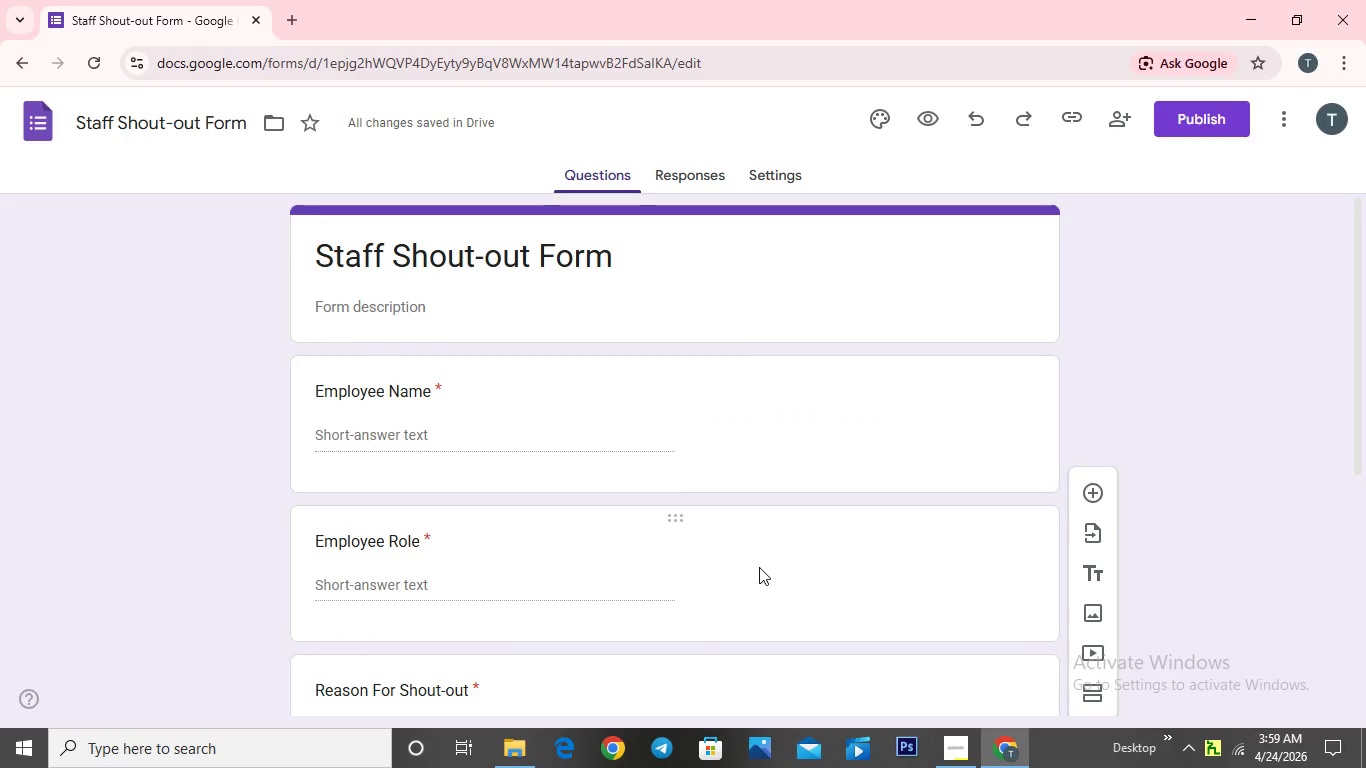 
scroll: coordinate [757, 601], scroll_direction: down, amount: 1.0
 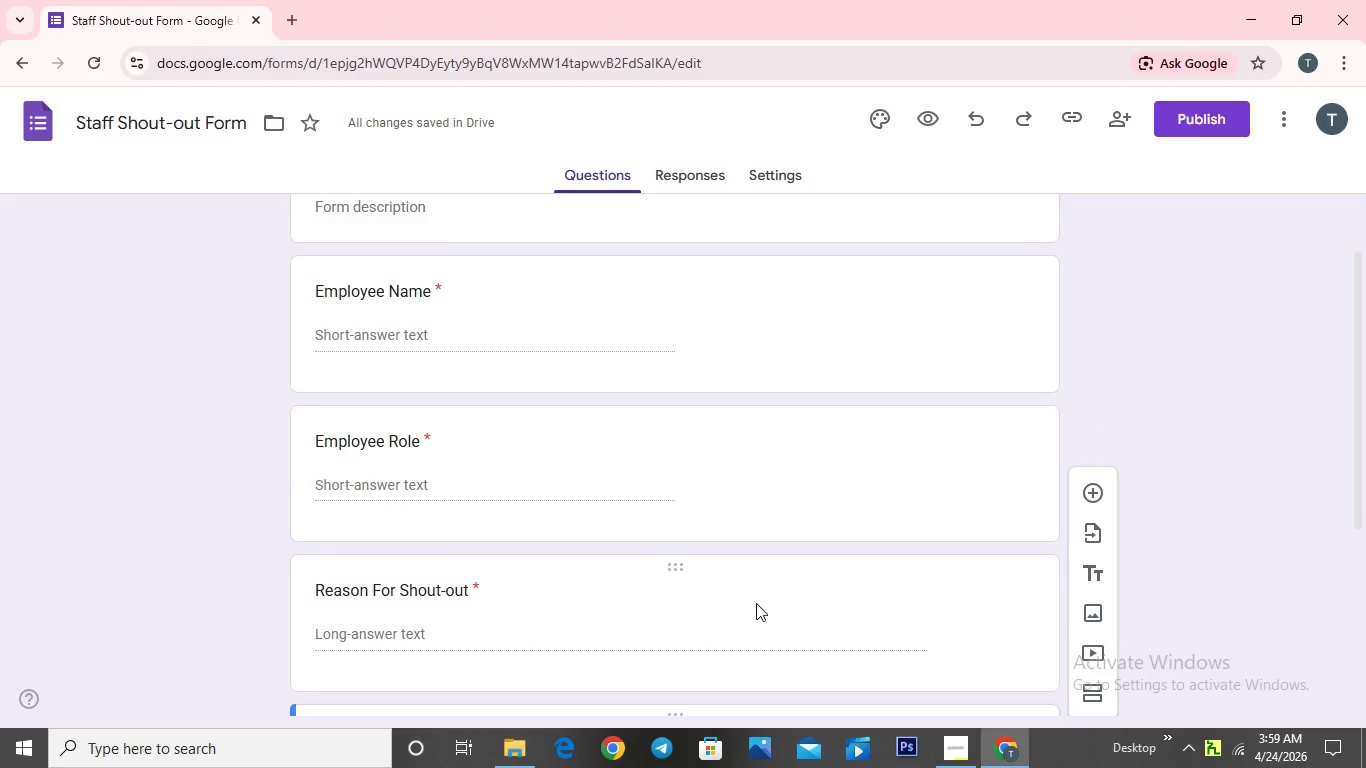 
wait(5.05)
 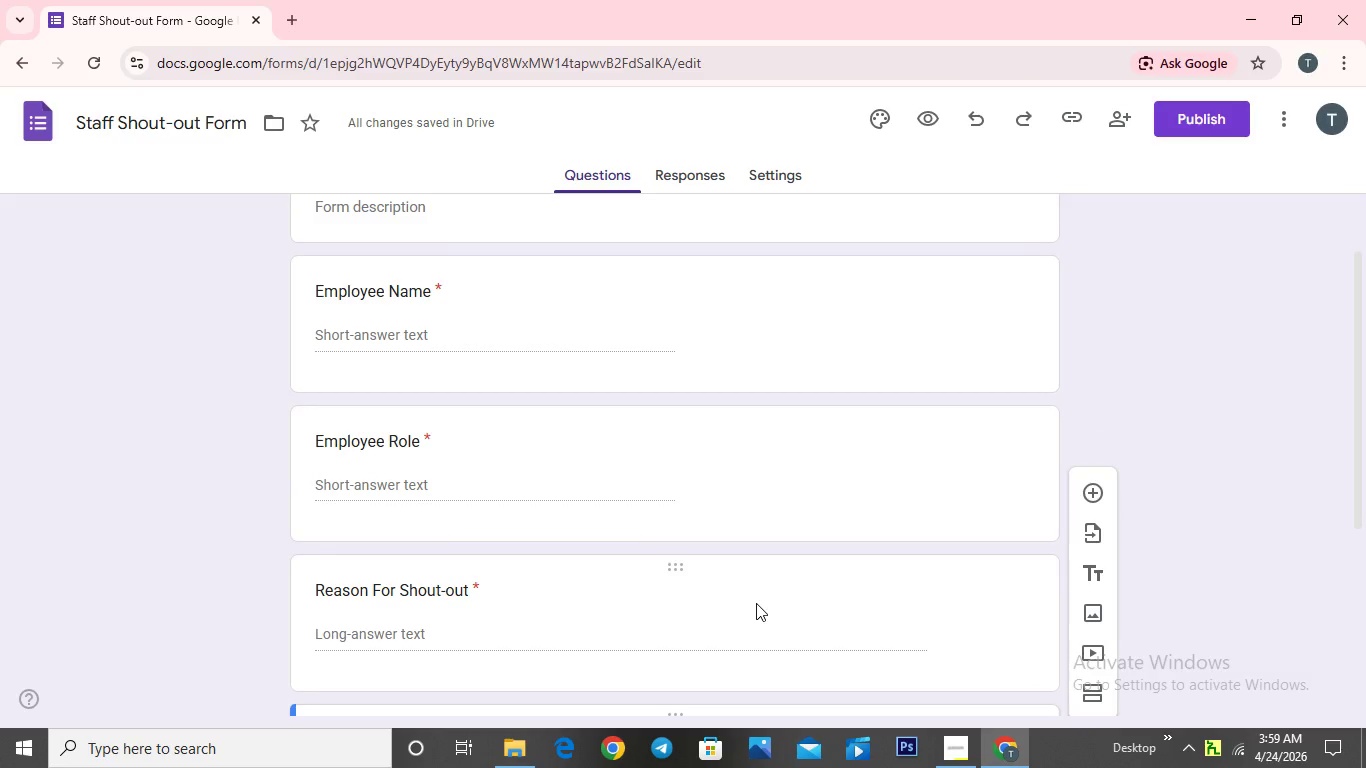 
scroll: coordinate [756, 603], scroll_direction: down, amount: 1.0
 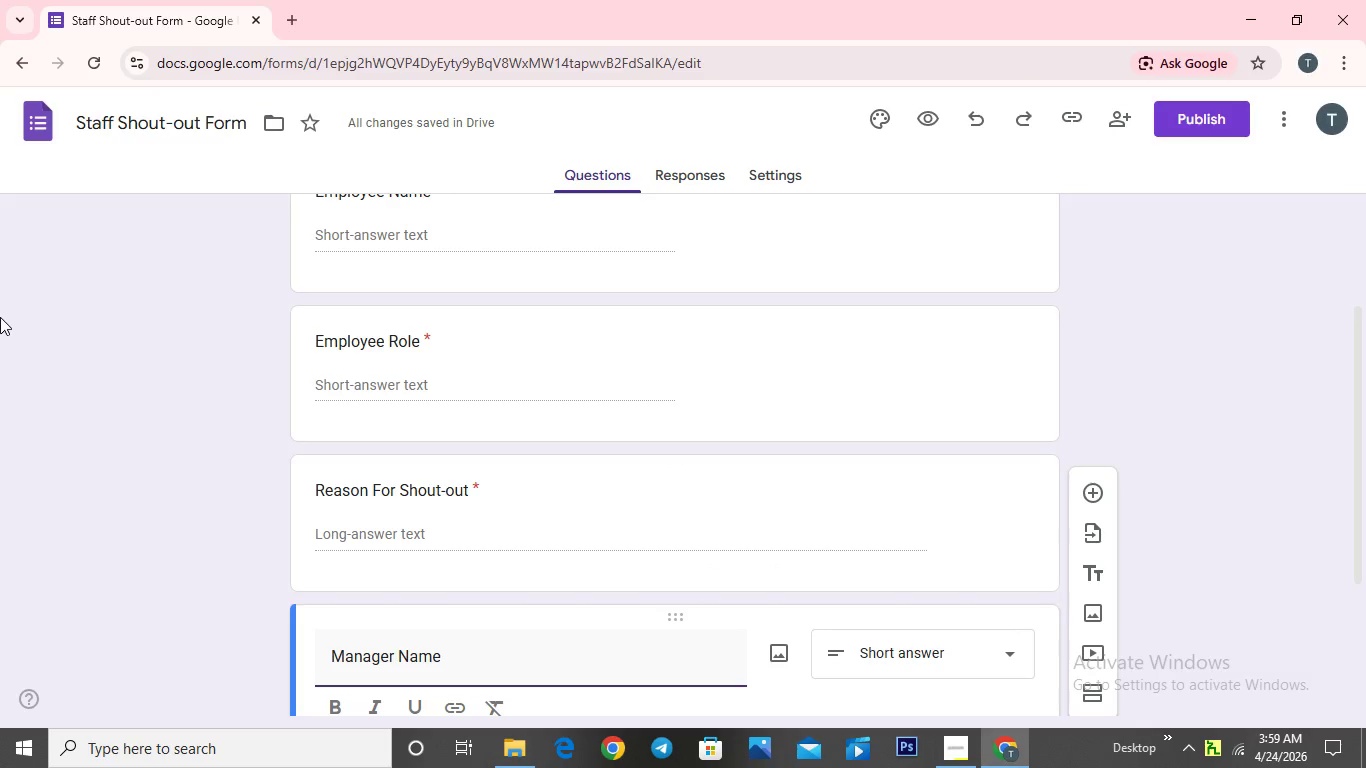 
wait(10.05)
 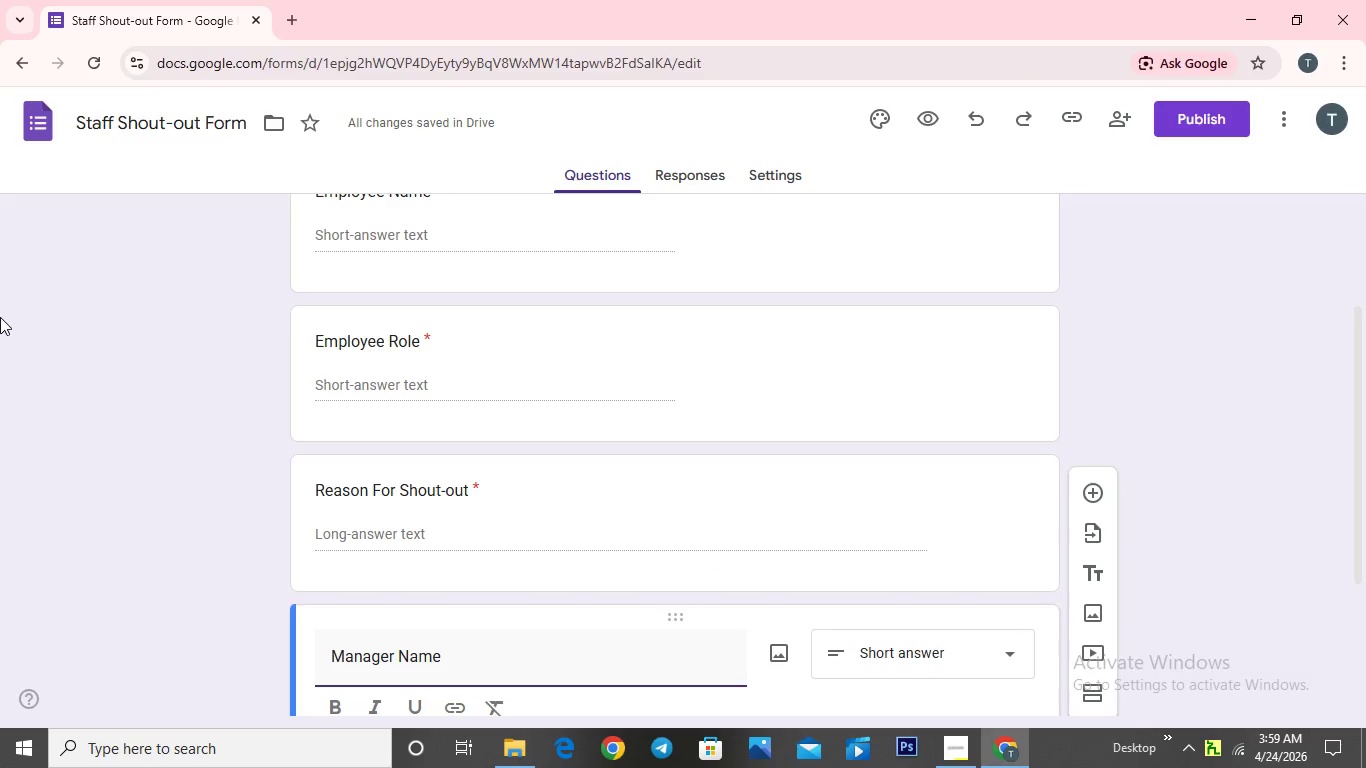 
left_click([912, 247])
 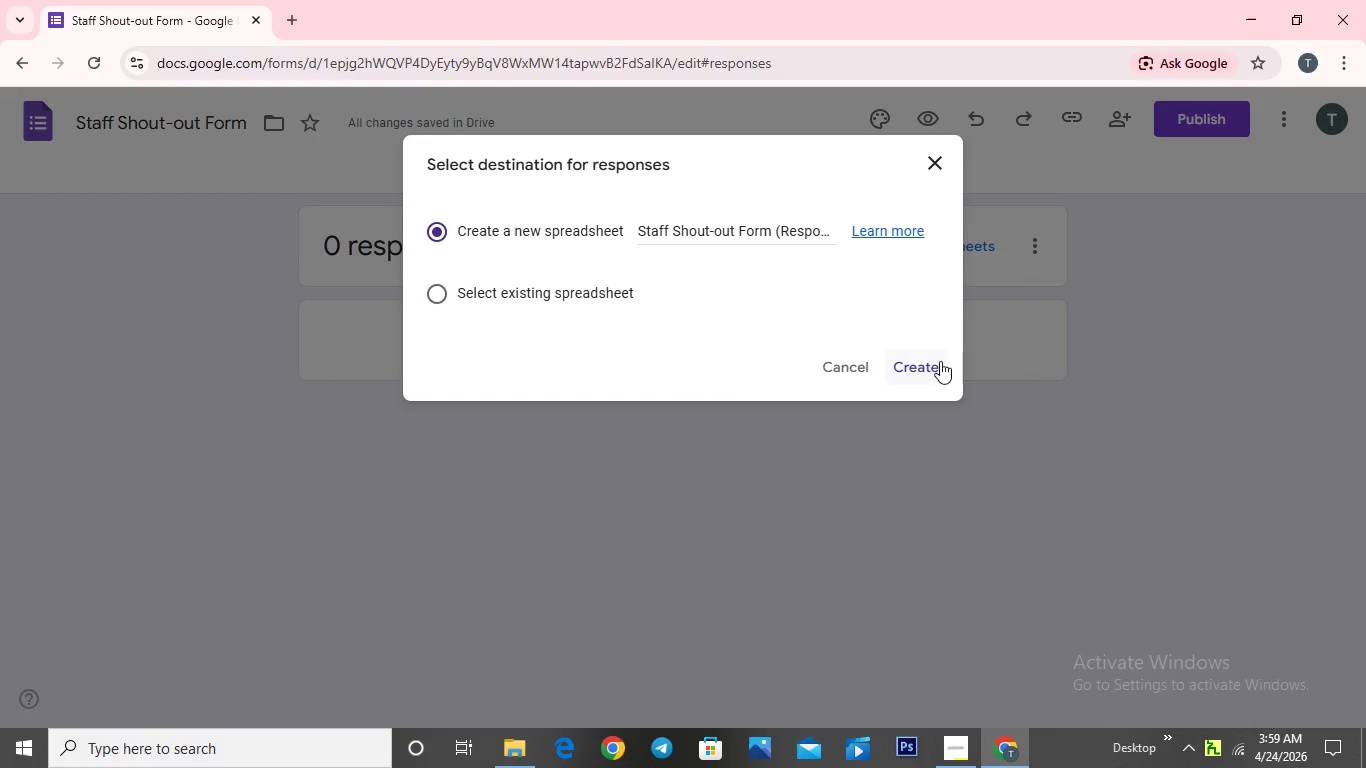 
left_click([903, 363])
 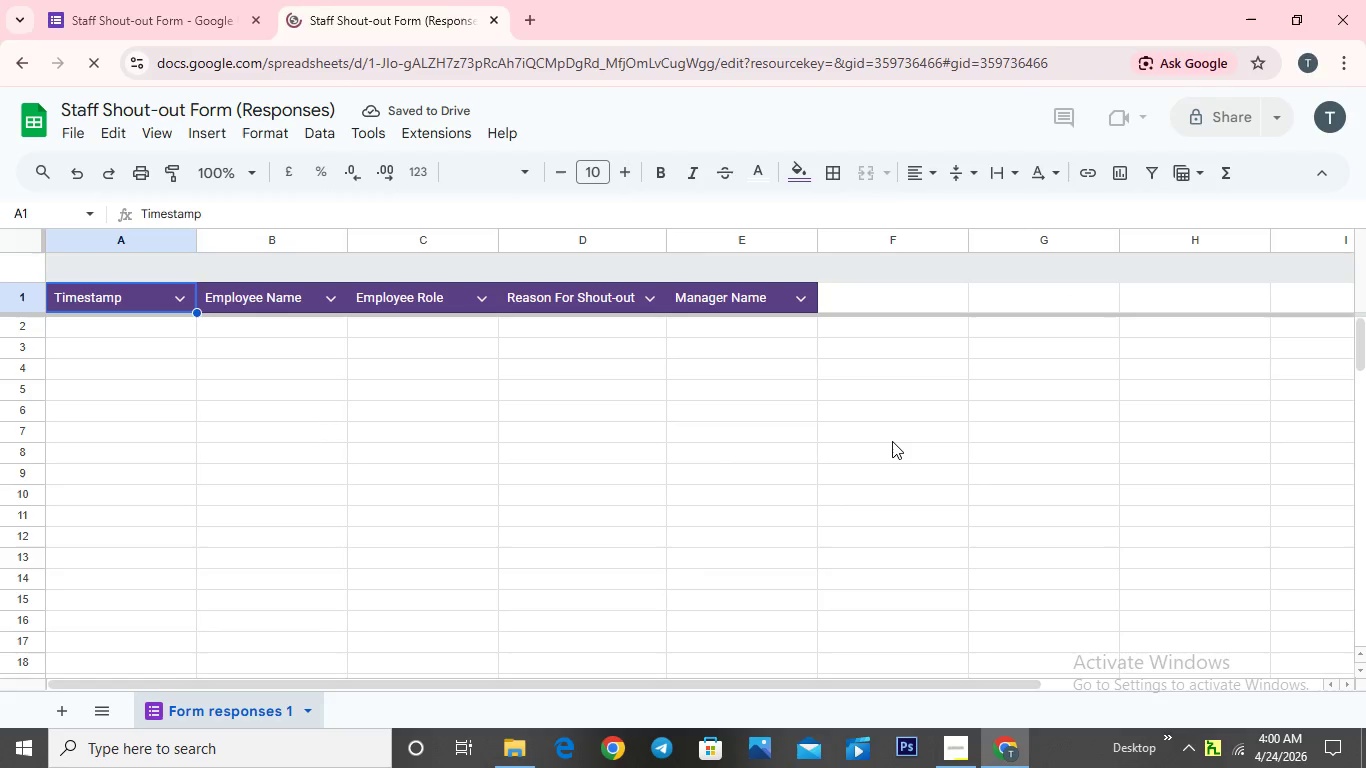 
wait(13.8)
 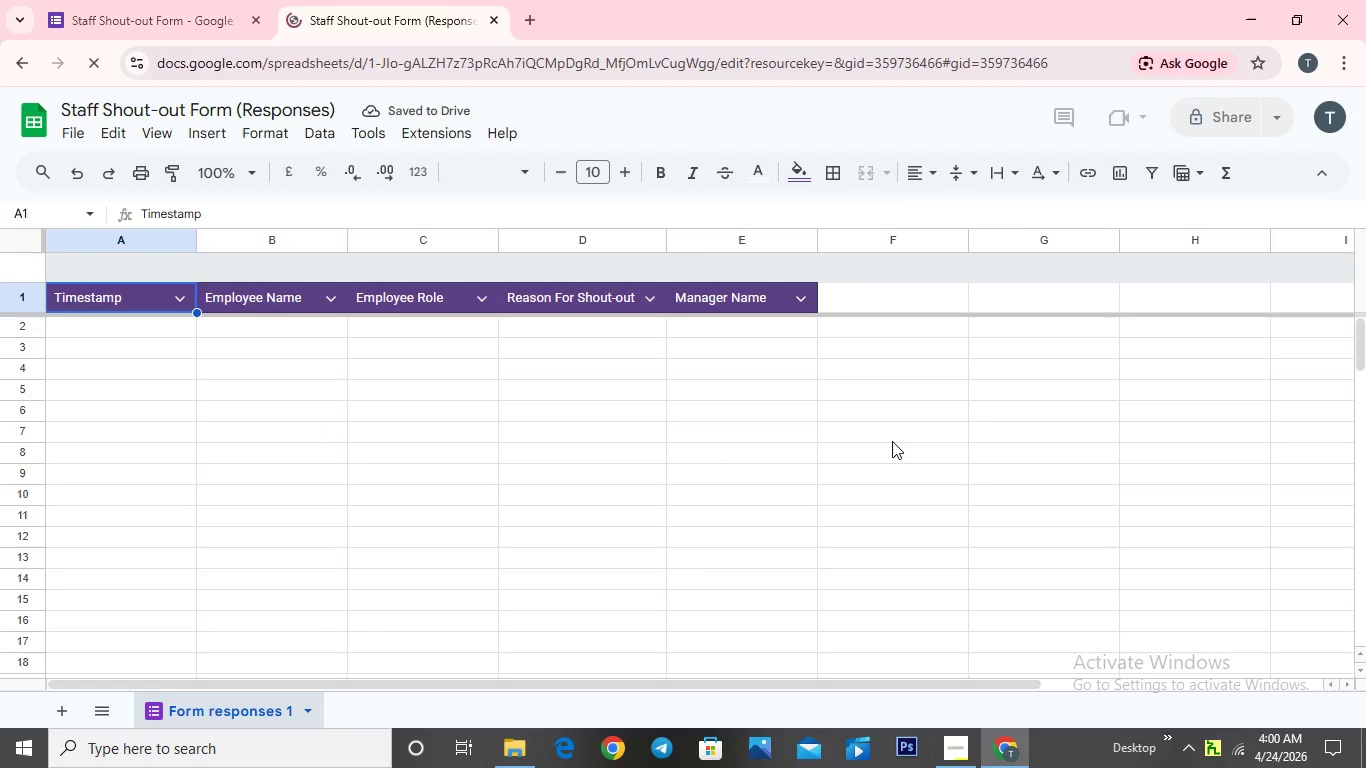 
left_click([539, 25])
 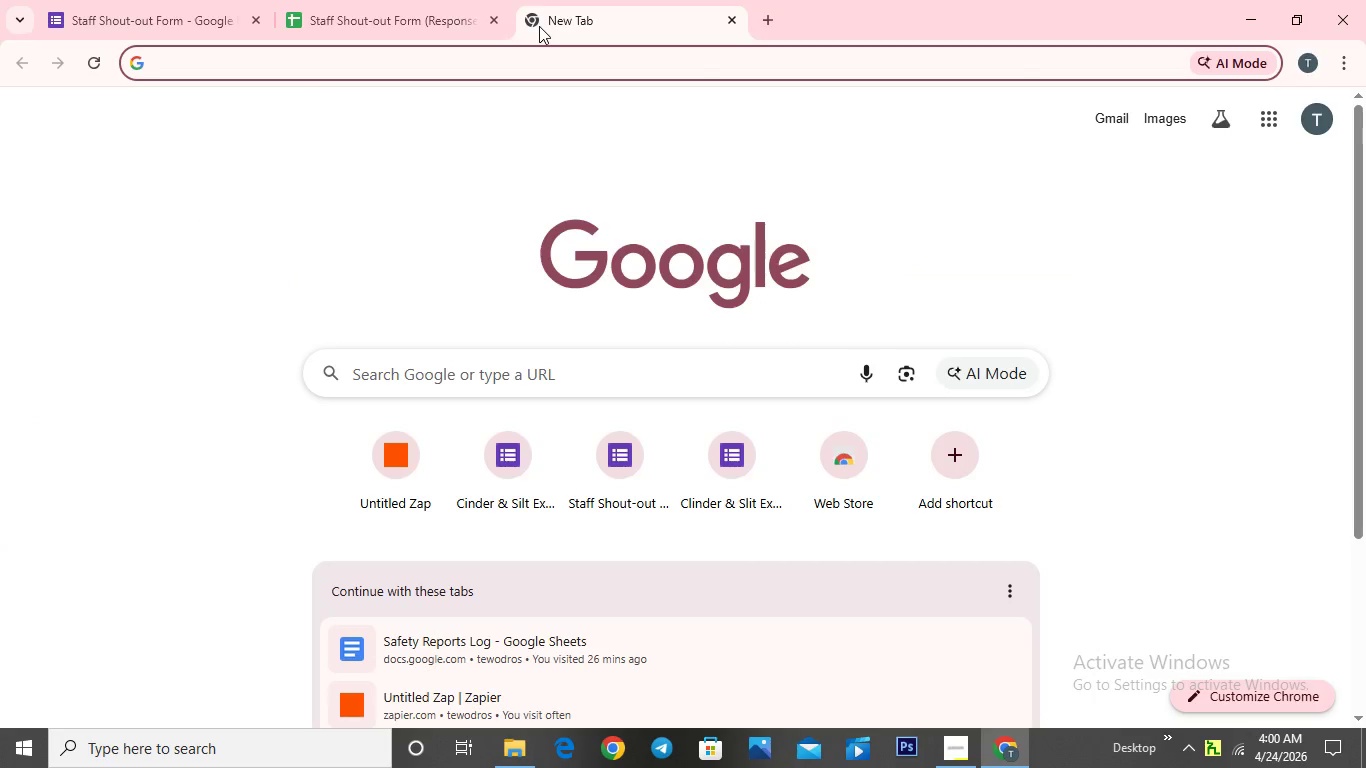 
type(za)
 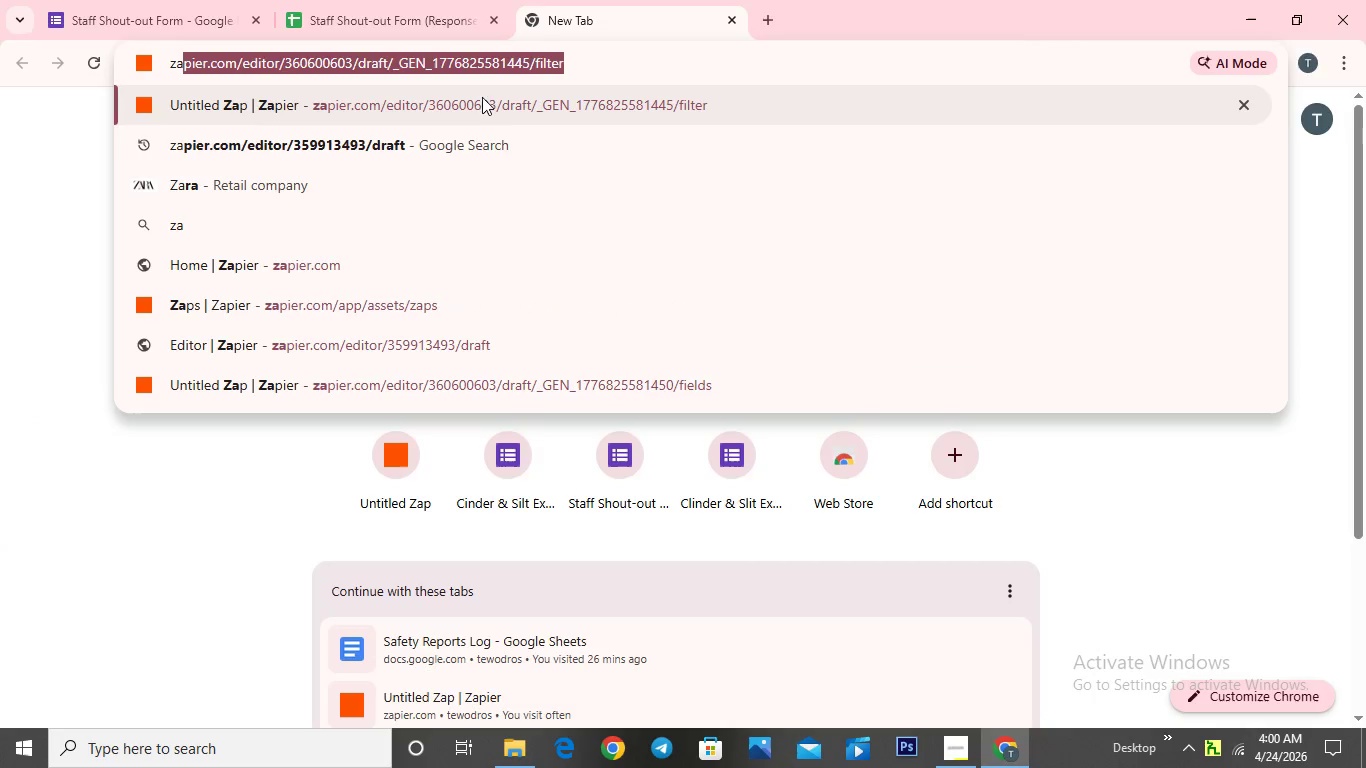 
left_click([334, 142])
 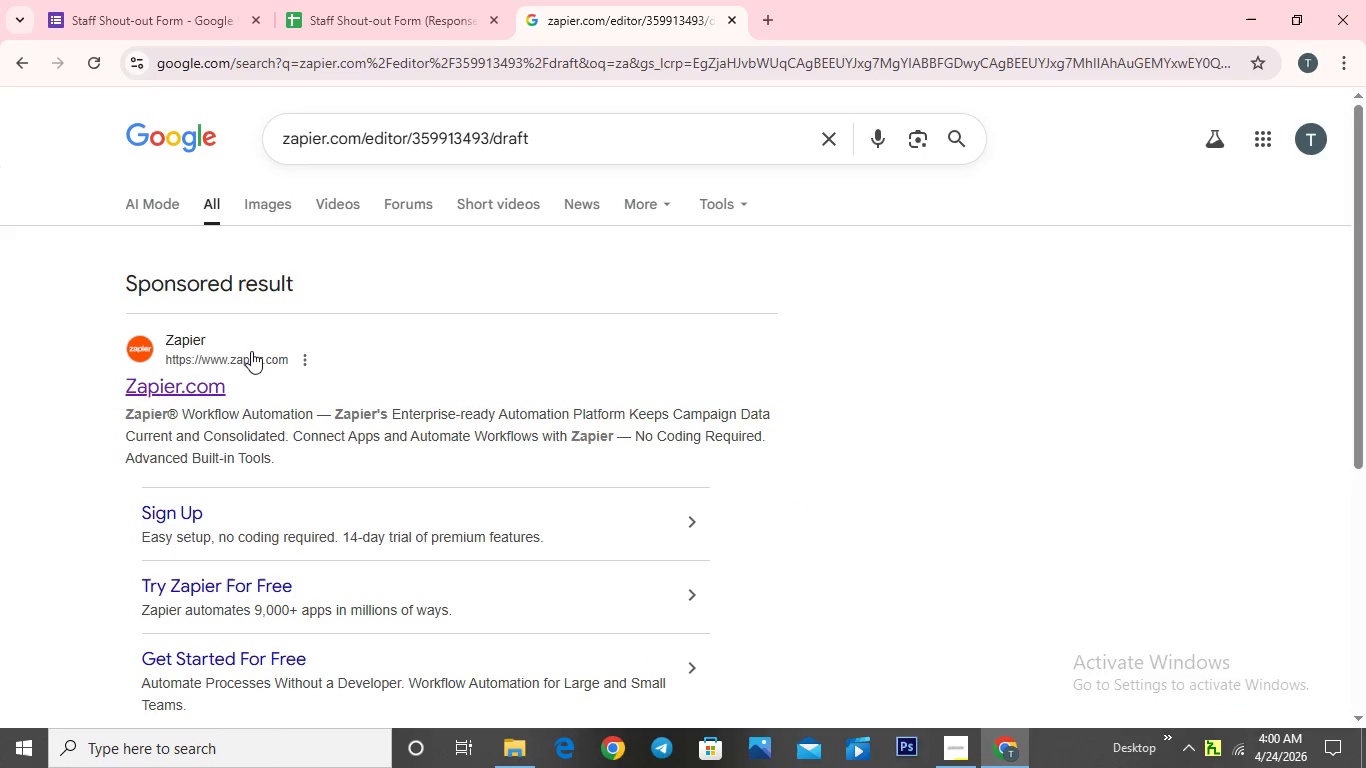 
wait(5.98)
 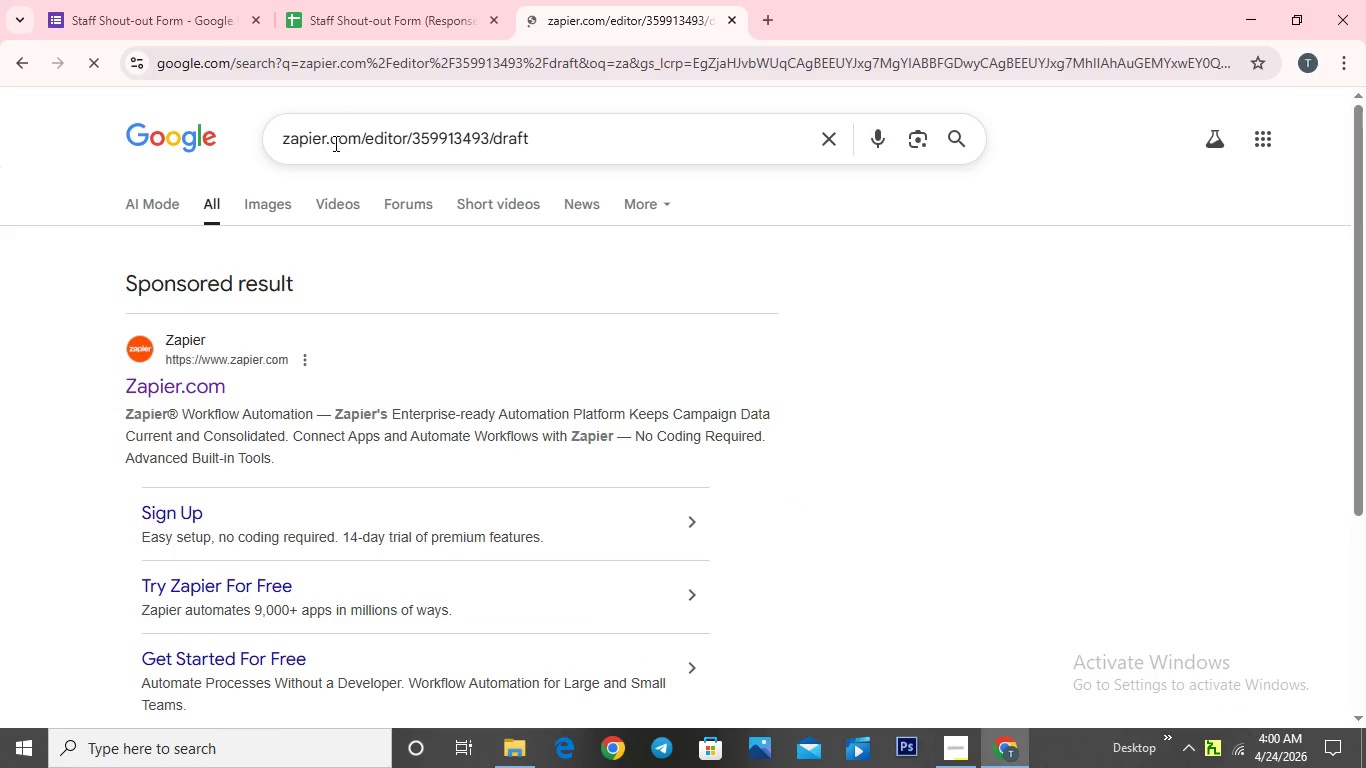 
left_click([200, 389])
 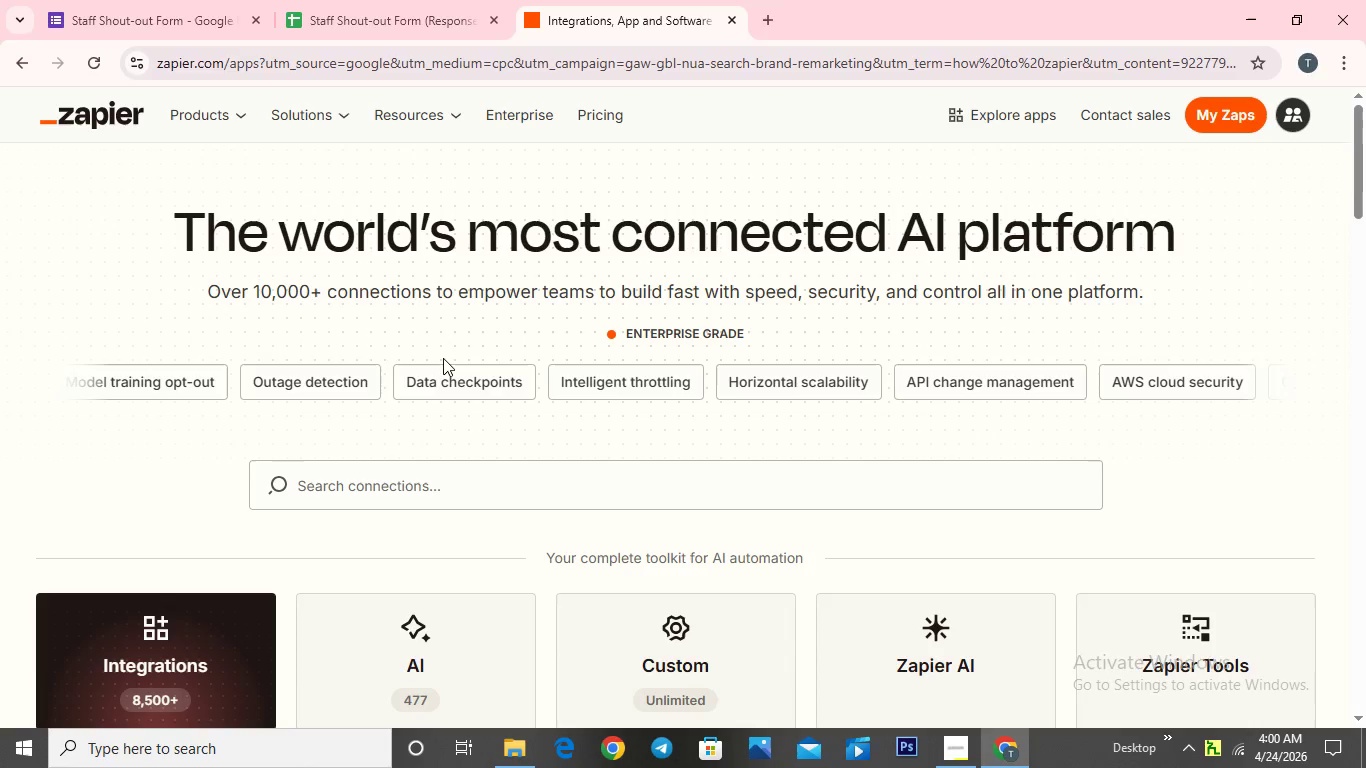 
wait(14.45)
 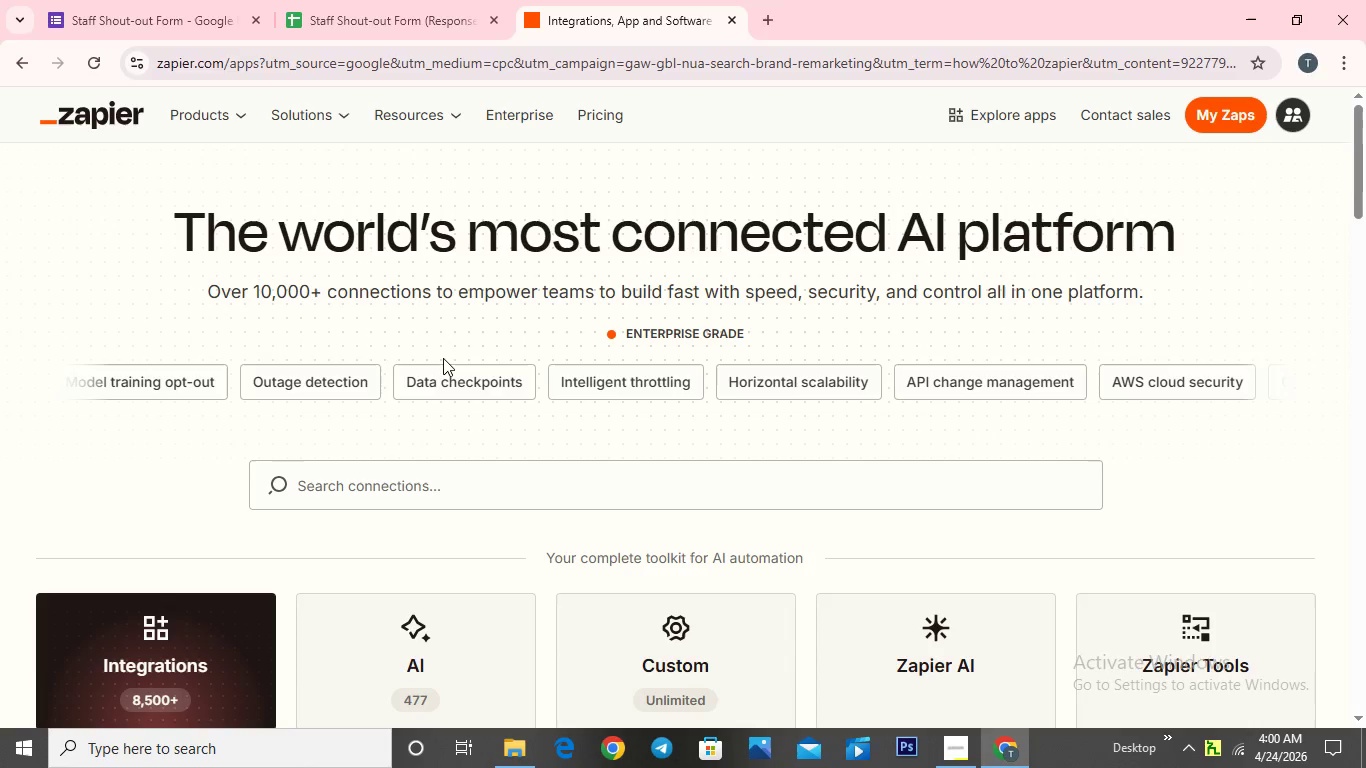 
scroll: coordinate [432, 454], scroll_direction: down, amount: 4.0
 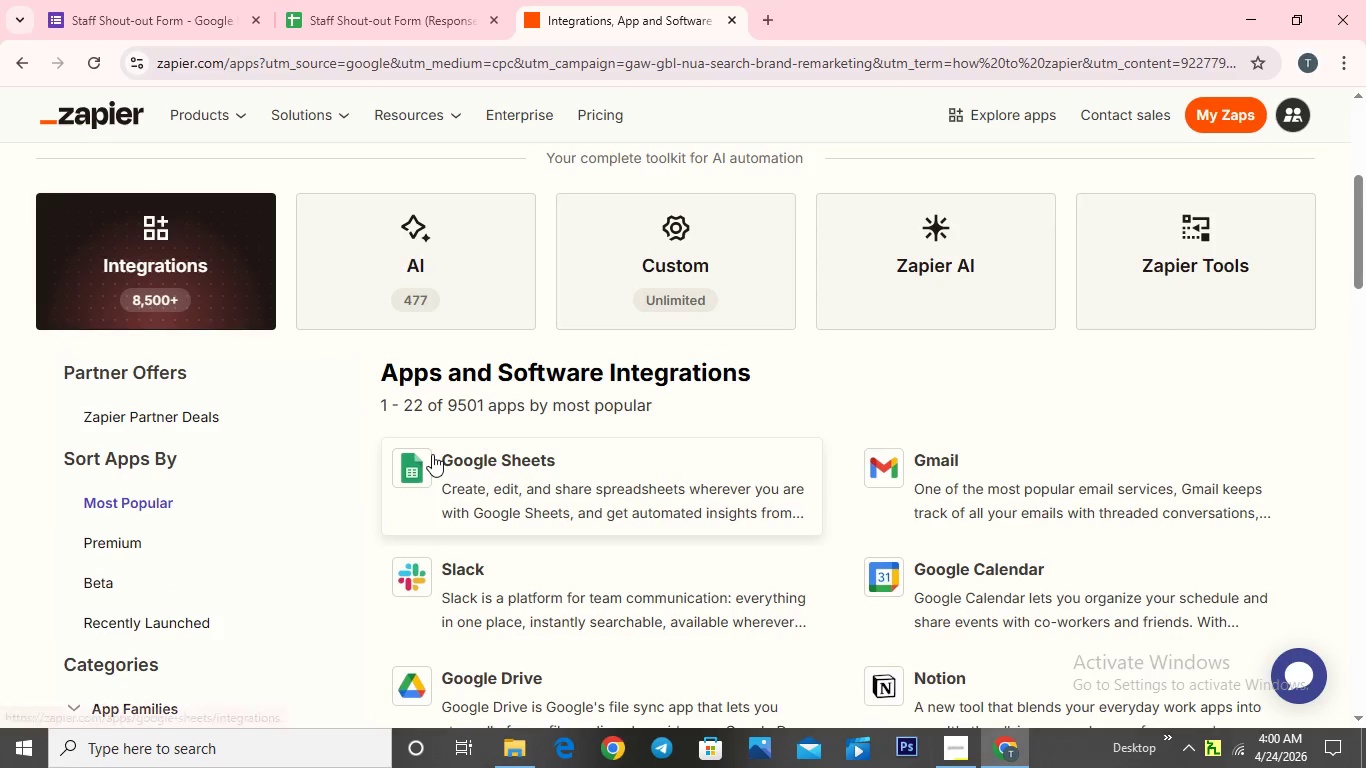 
scroll: coordinate [430, 453], scroll_direction: up, amount: 5.0
 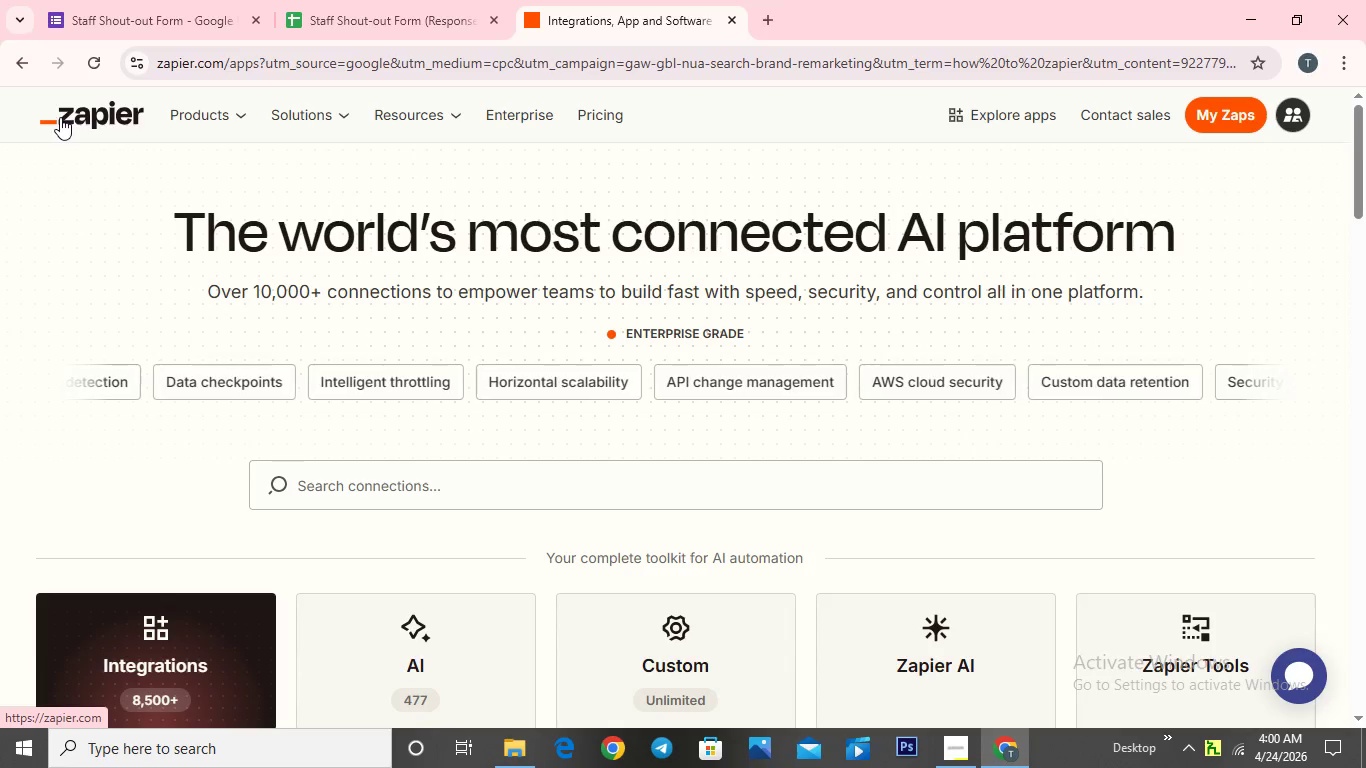 
left_click([61, 119])
 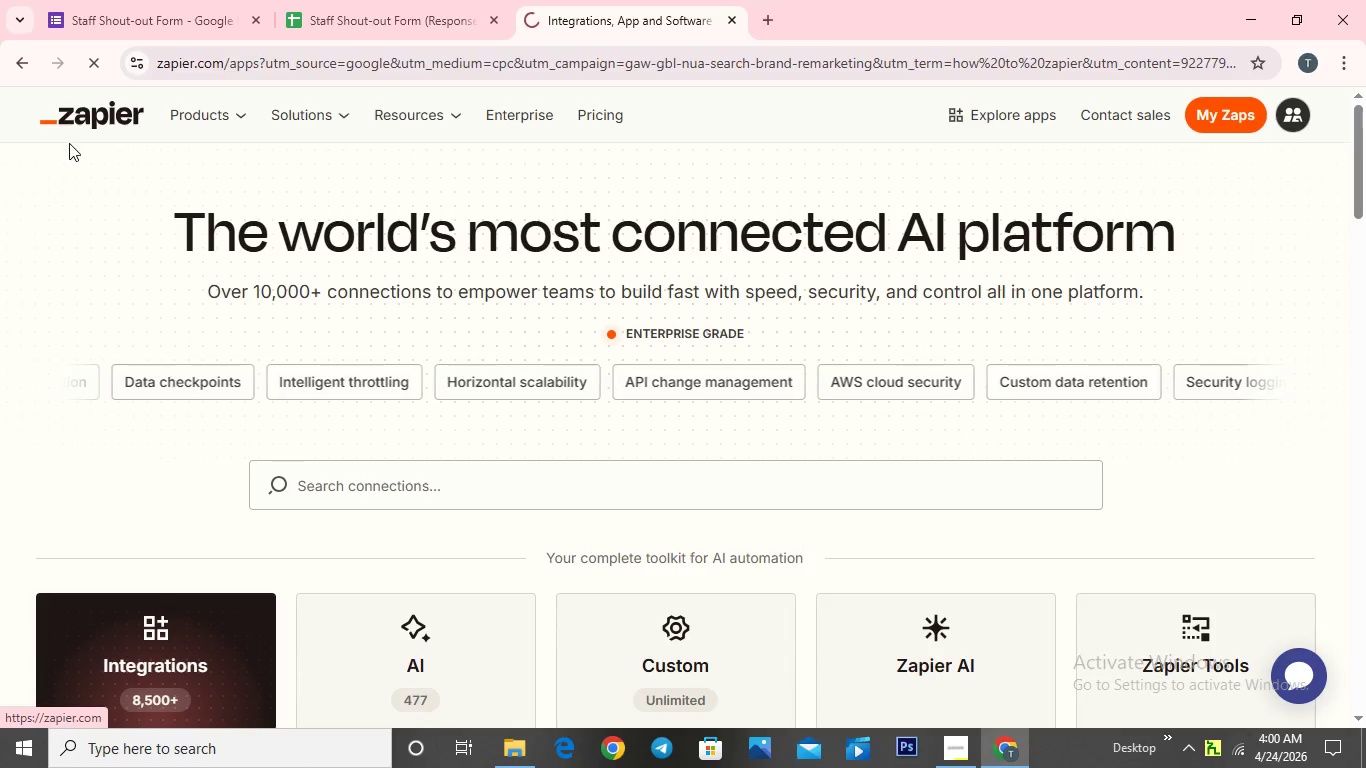 
mouse_move([71, 177])
 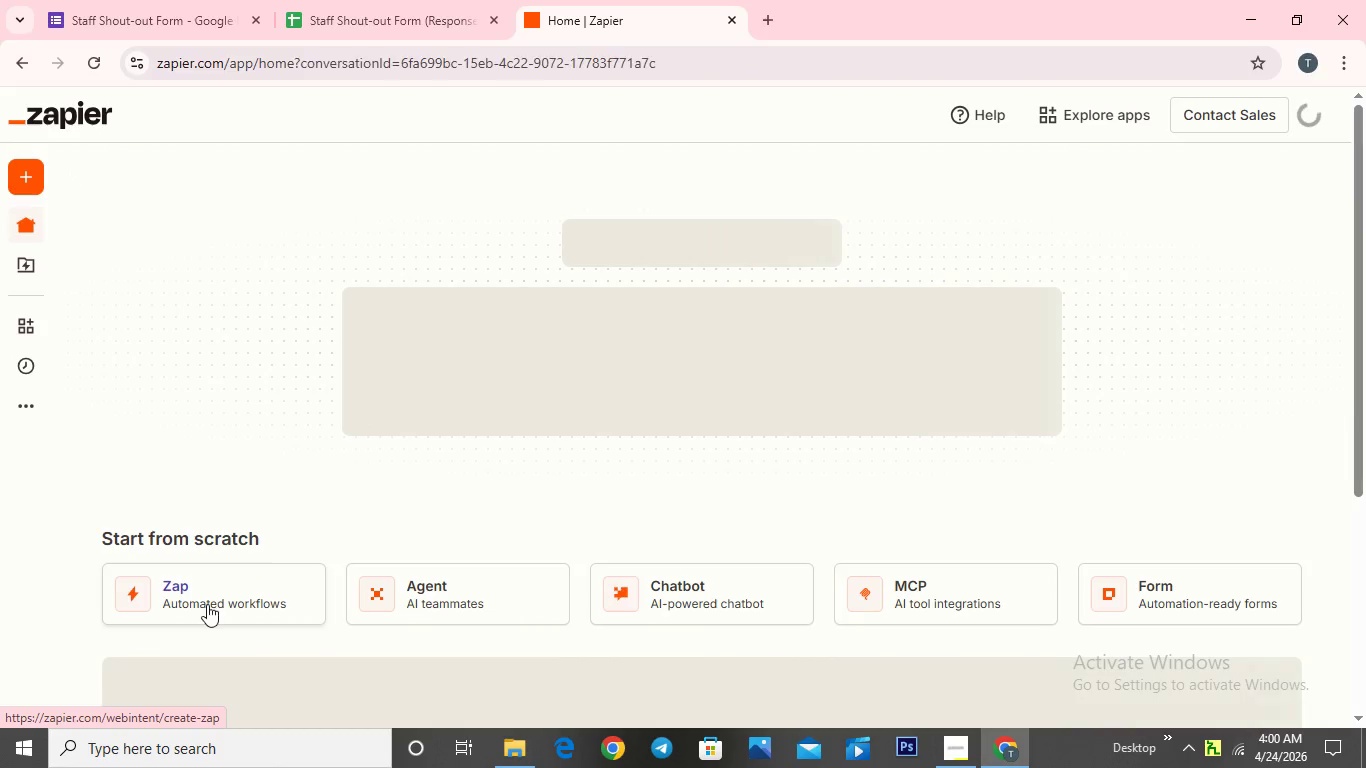 
left_click([206, 603])
 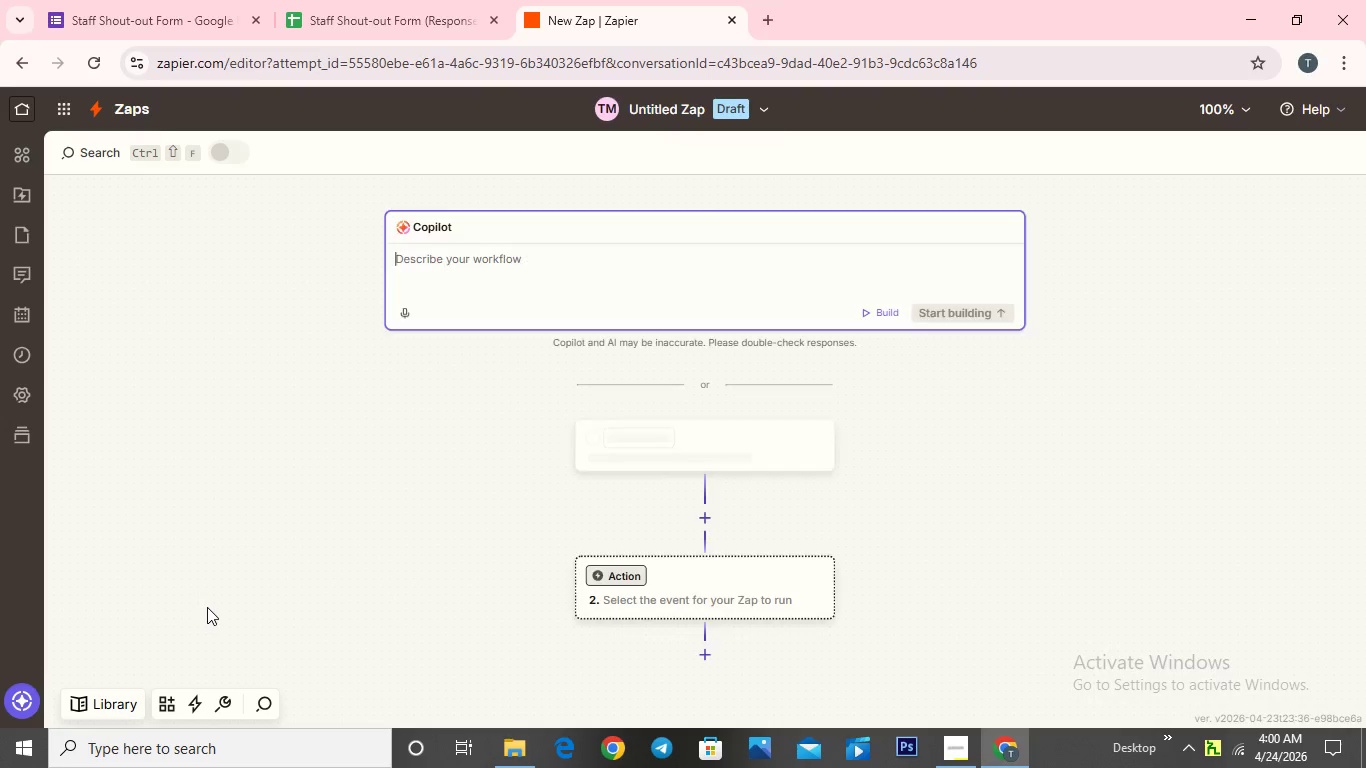 
wait(10.17)
 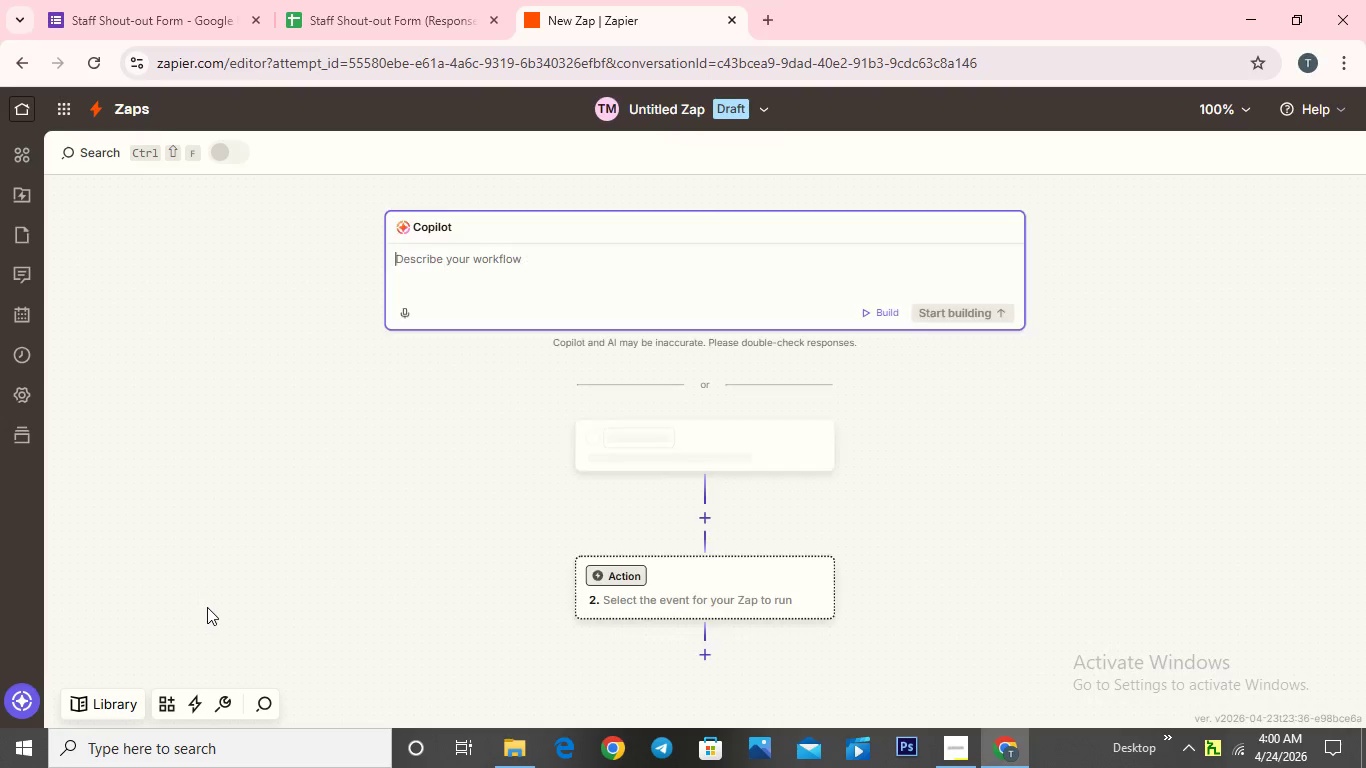 
left_click([204, 16])
 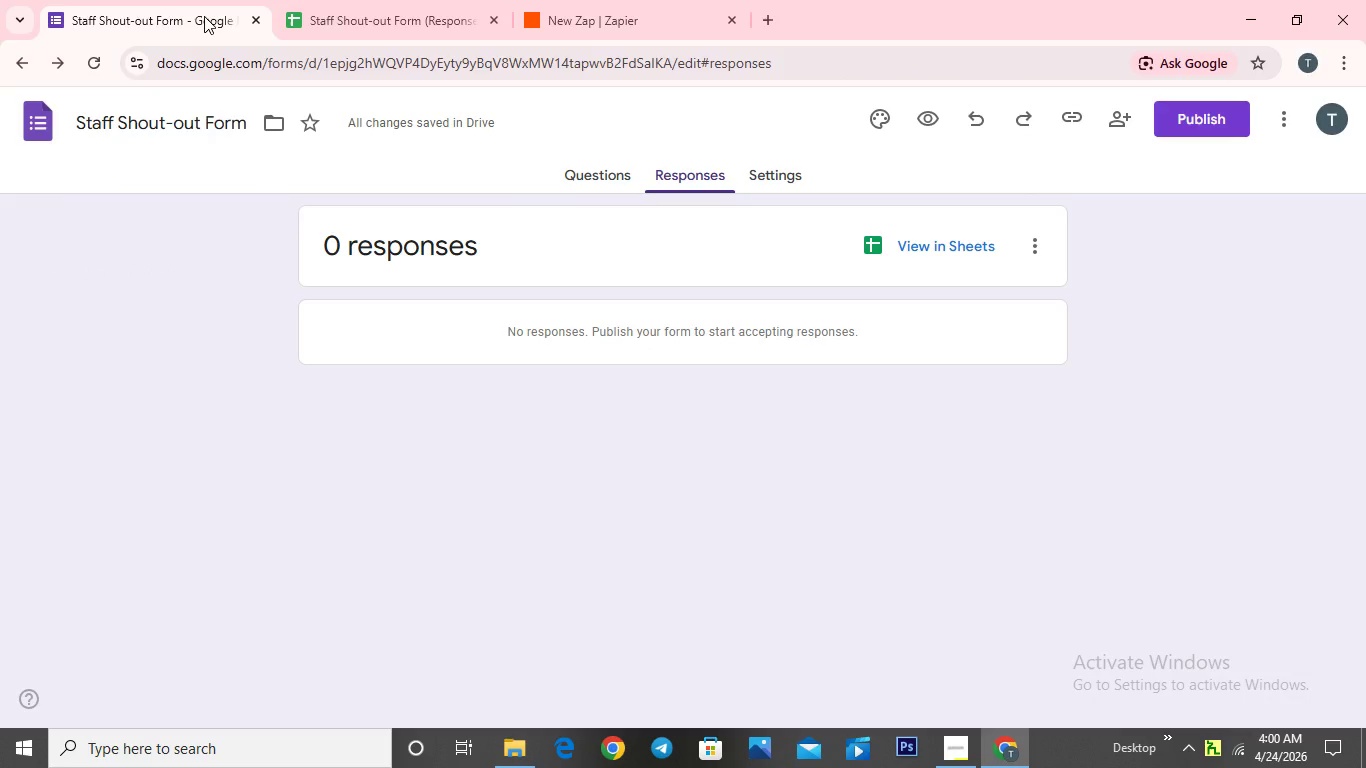 
left_click([204, 16])
 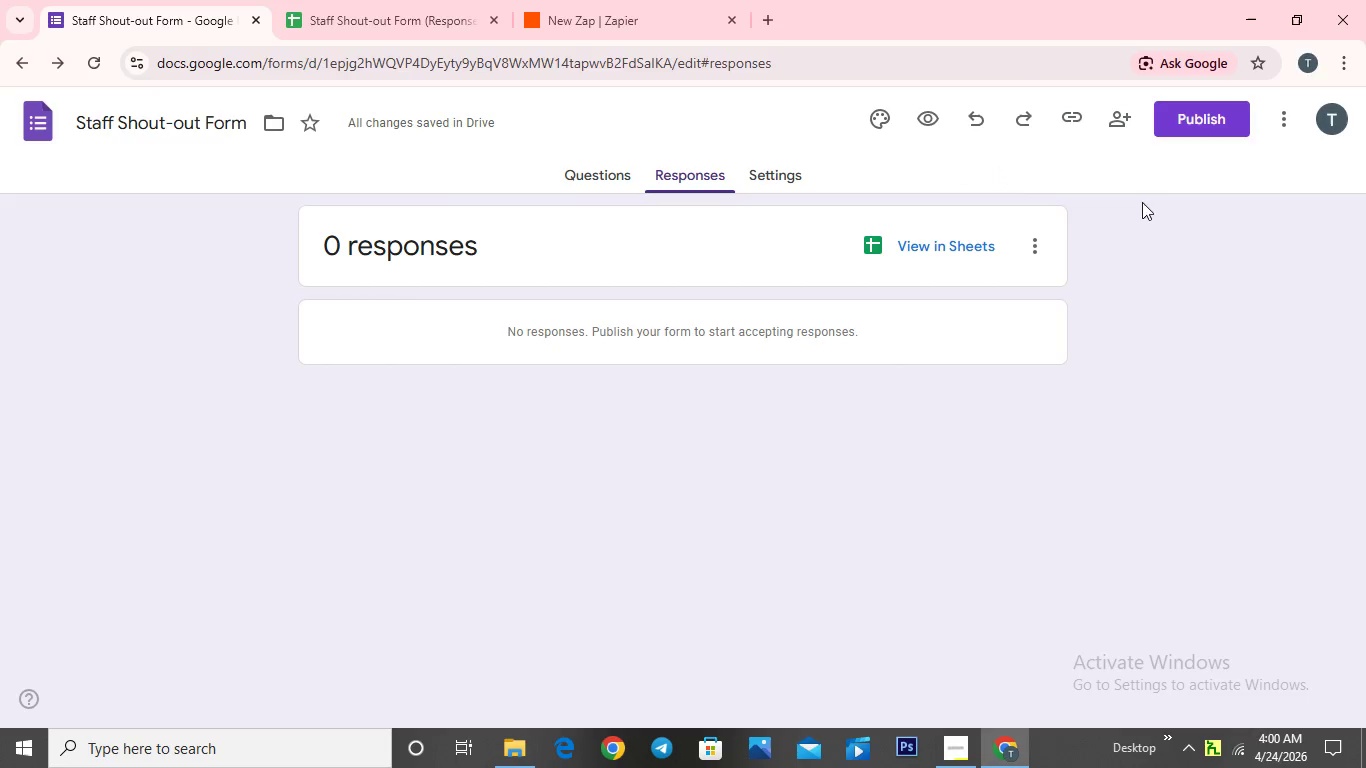 
scroll: coordinate [880, 401], scroll_direction: up, amount: 3.0
 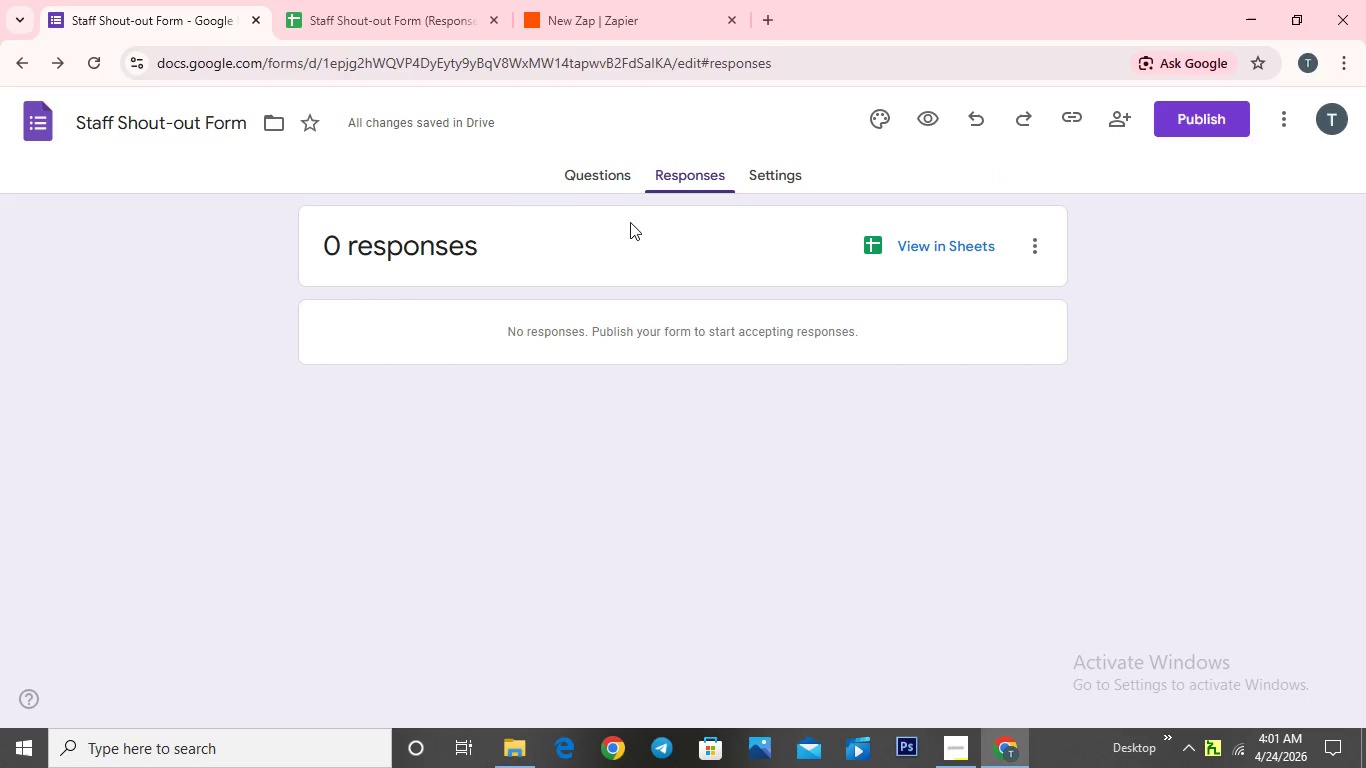 
left_click([603, 181])
 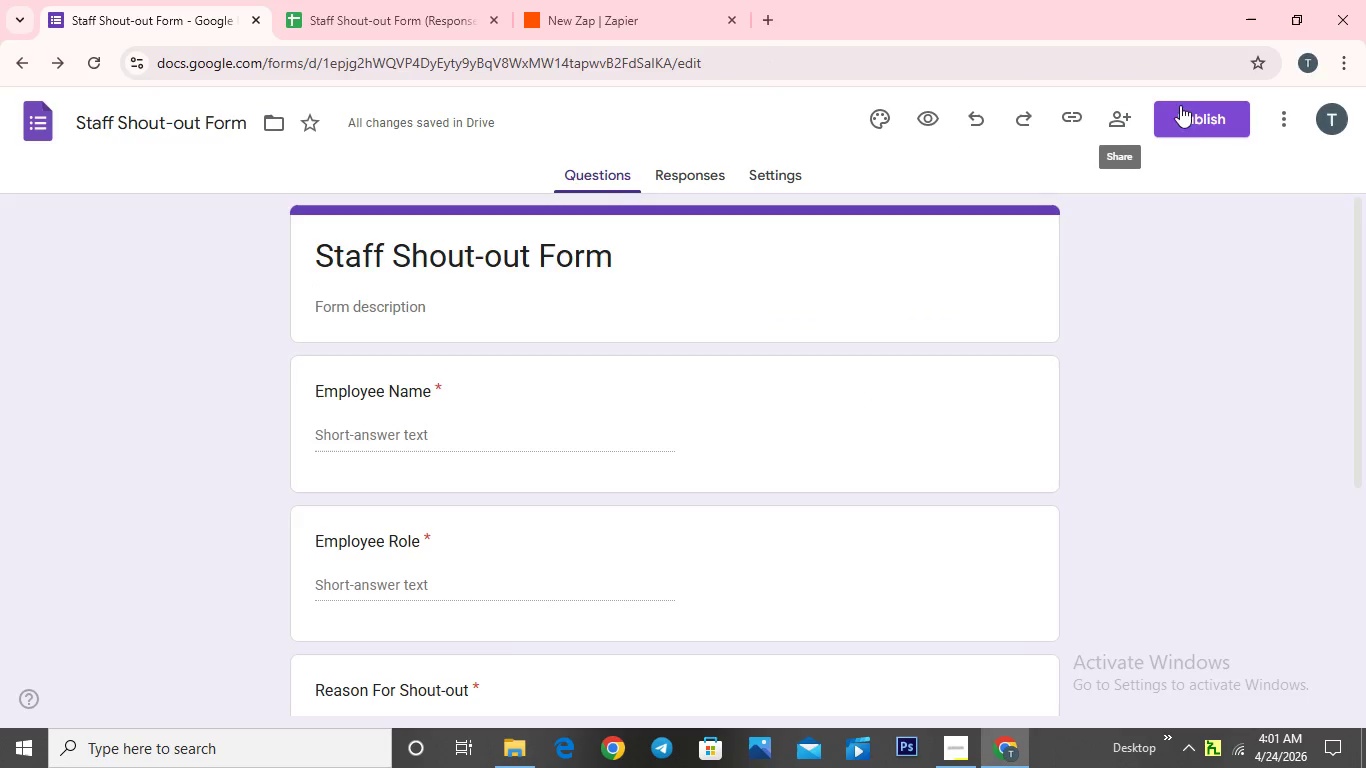 
left_click([1185, 110])
 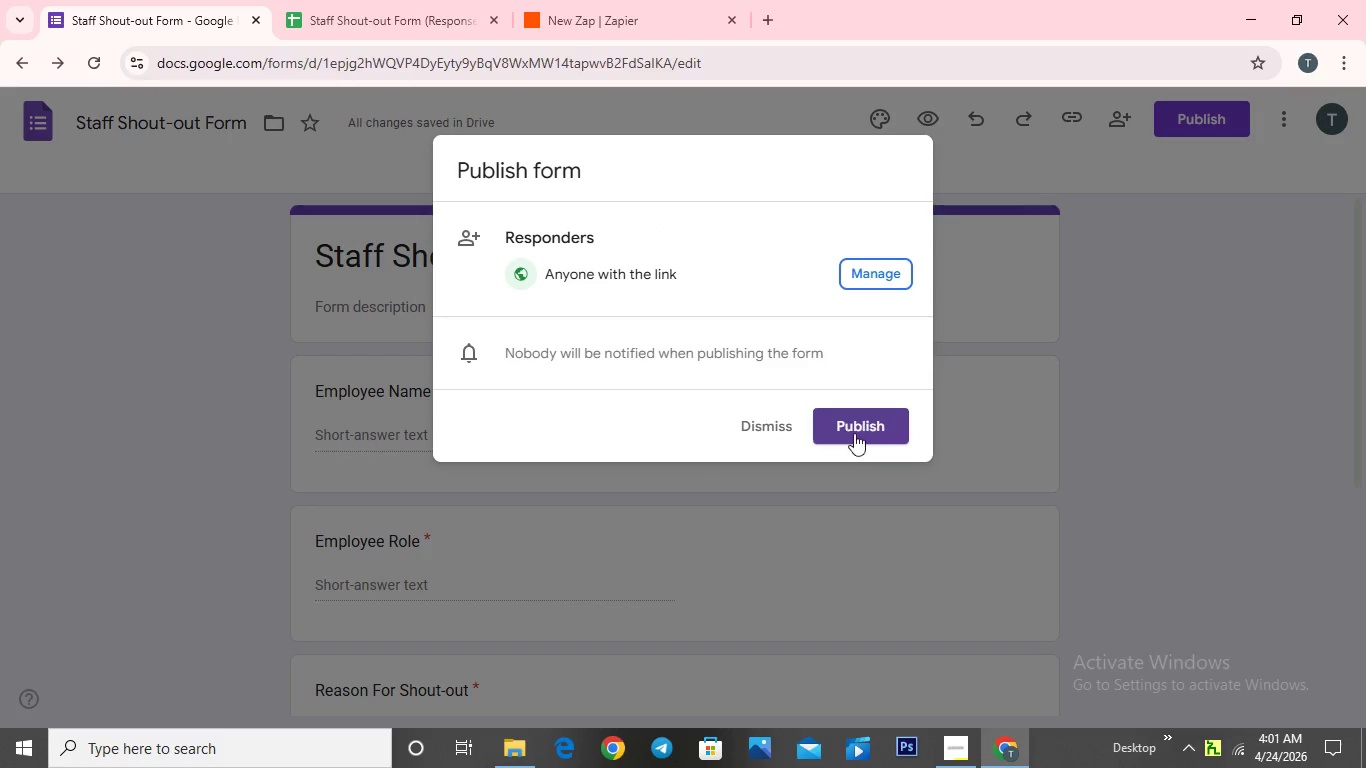 
left_click([854, 433])
 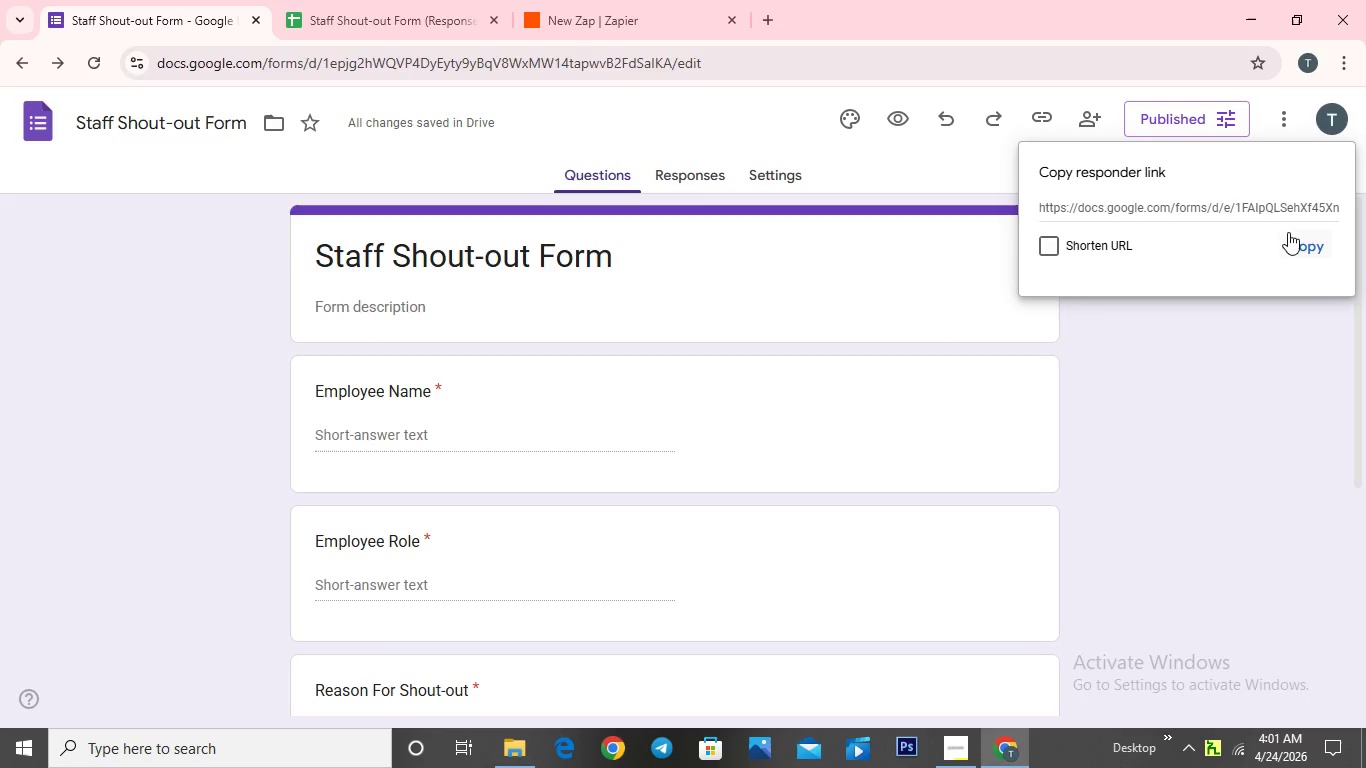 
left_click([1316, 255])
 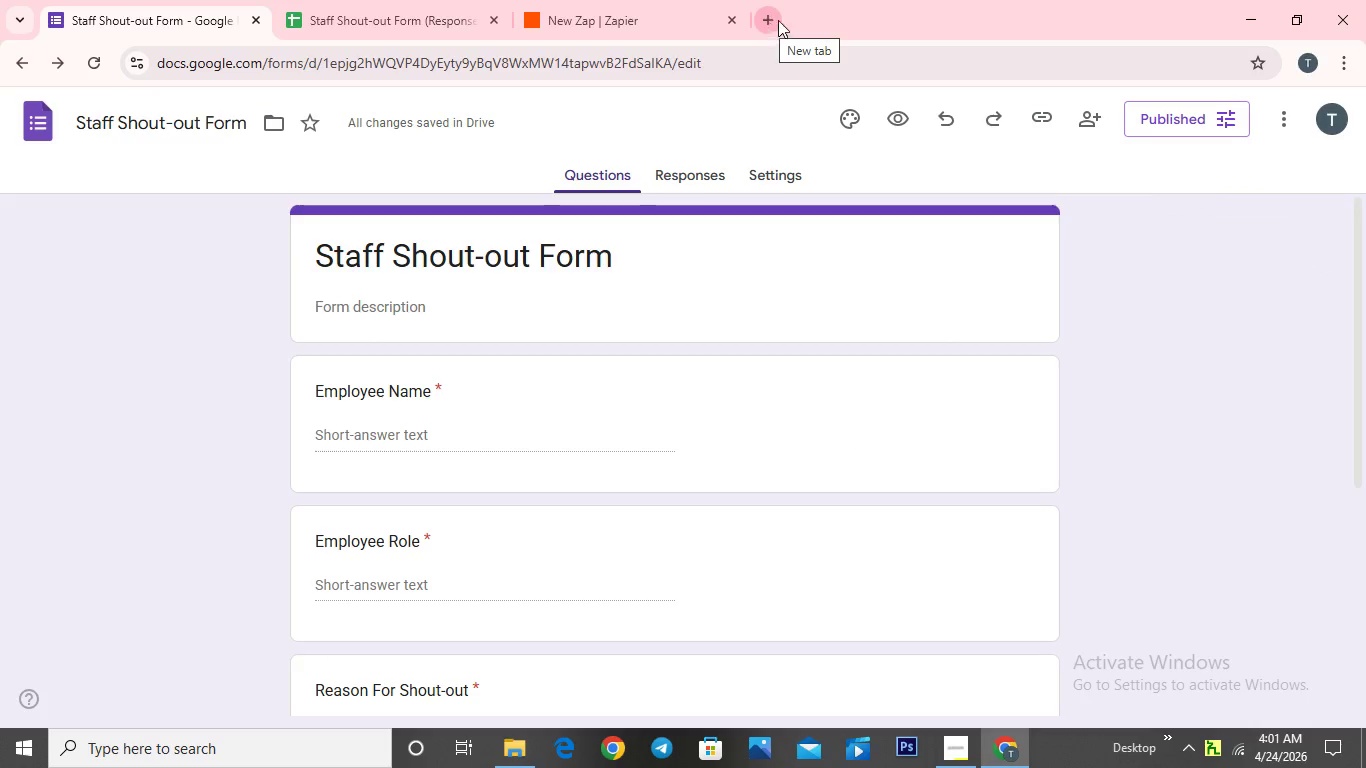 
wait(5.82)
 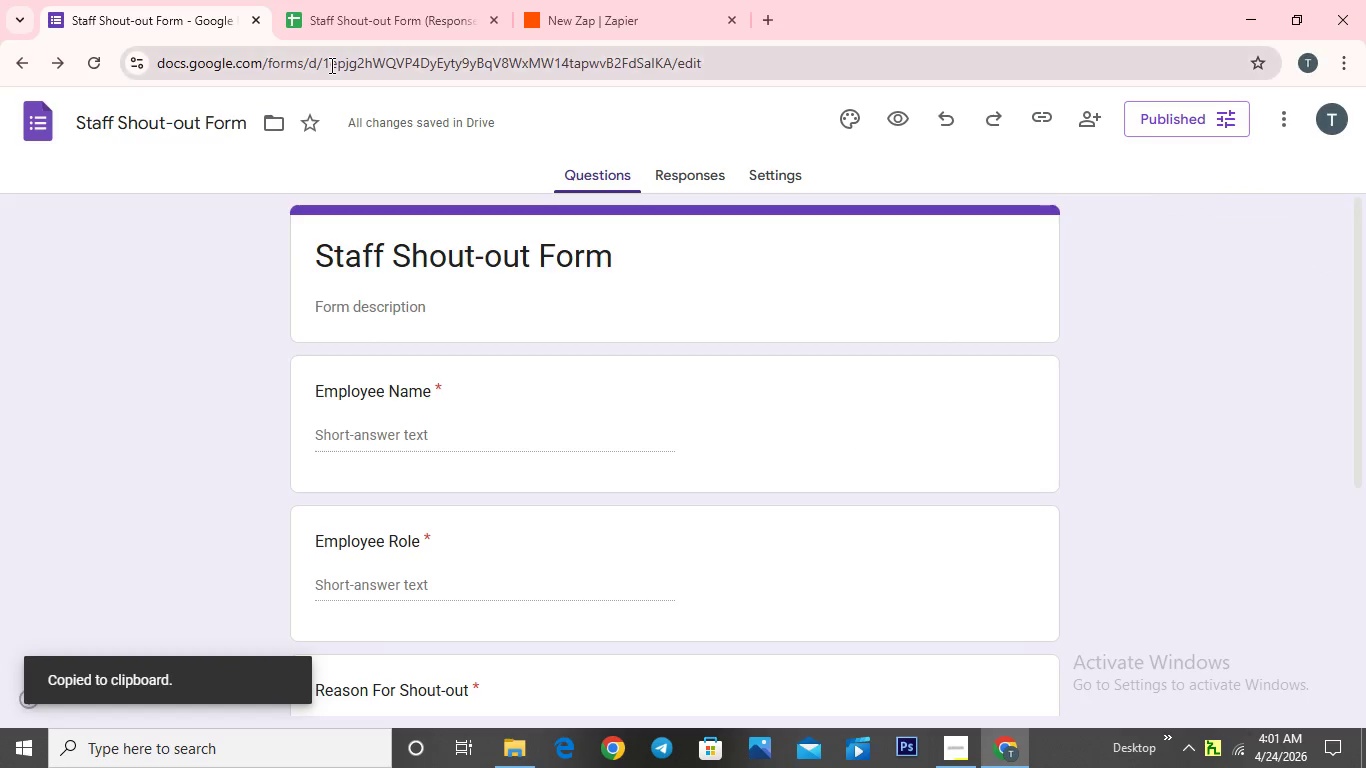 
mouse_move([1256, 118])
 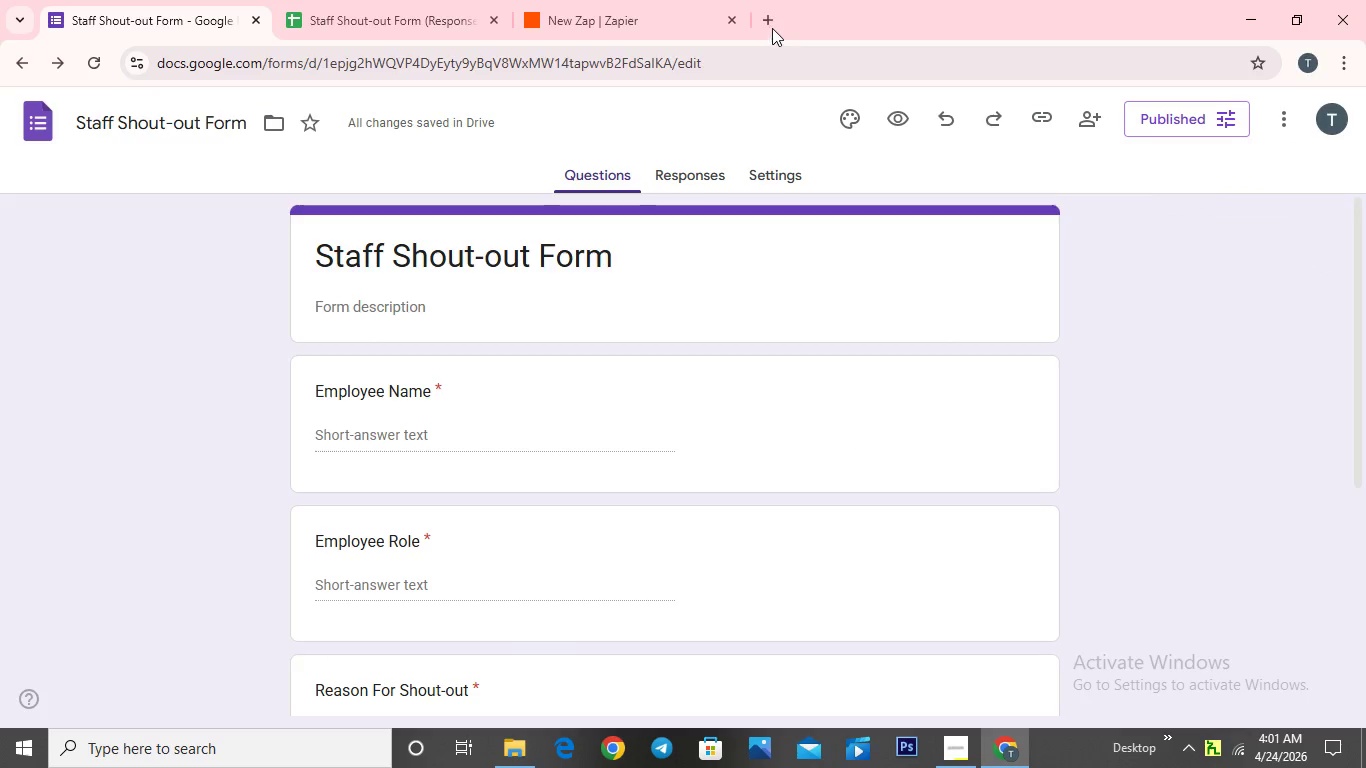 
left_click([774, 23])
 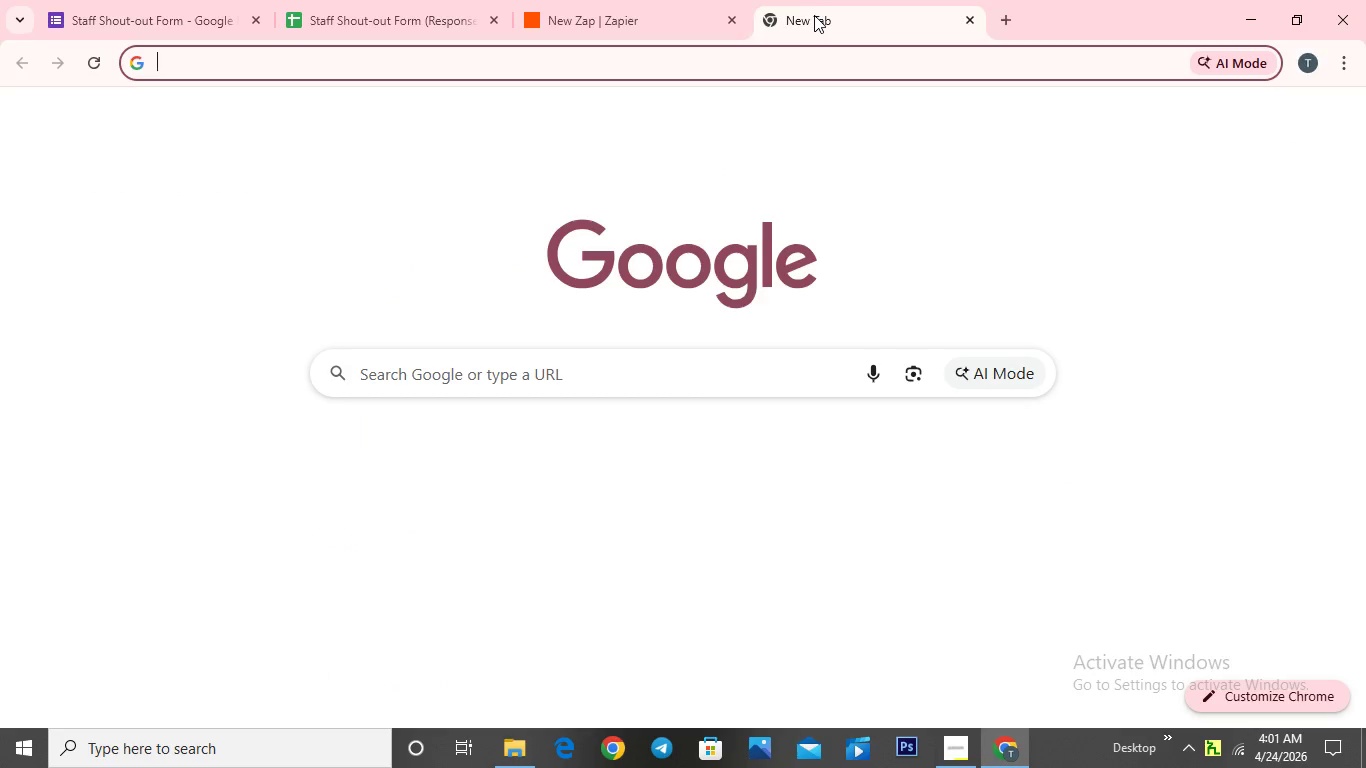 
hold_key(key=ControlLeft, duration=0.8)
 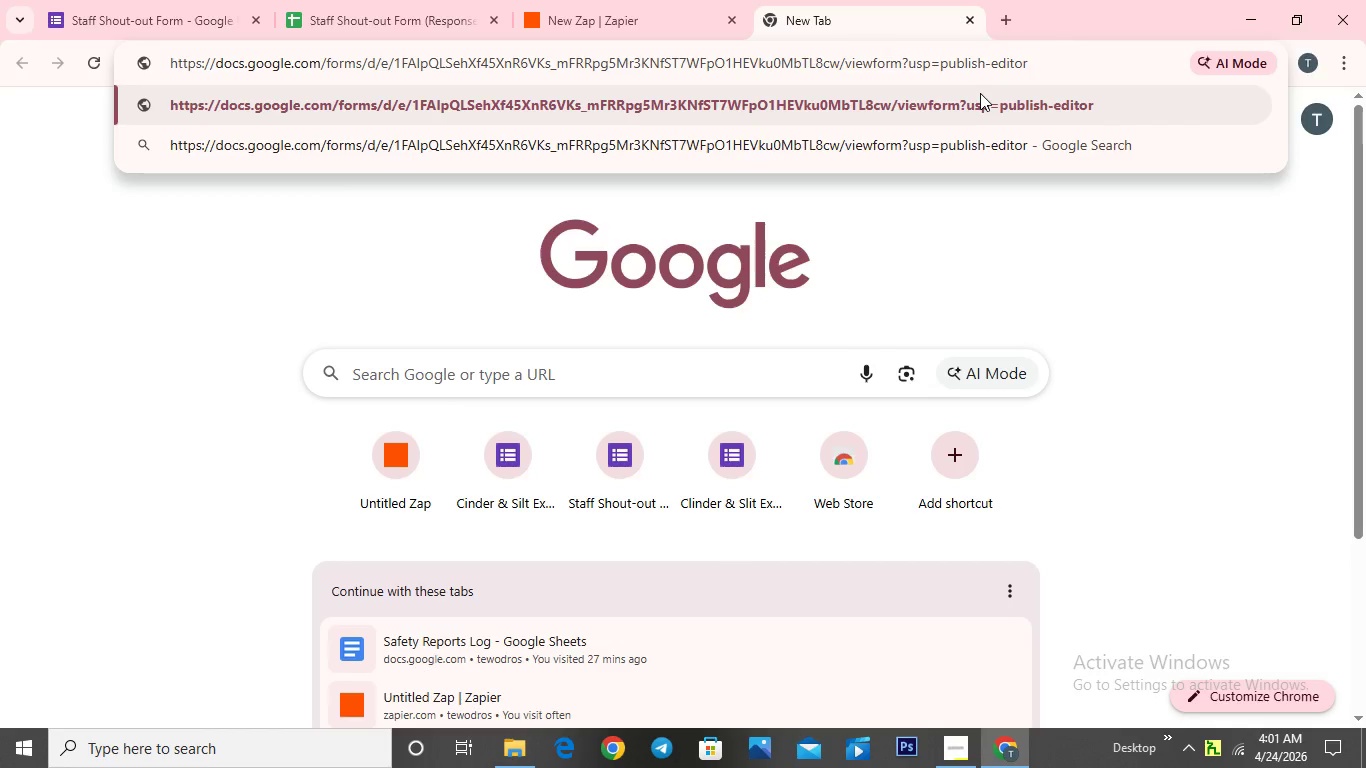 
hold_key(key=V, duration=0.33)
 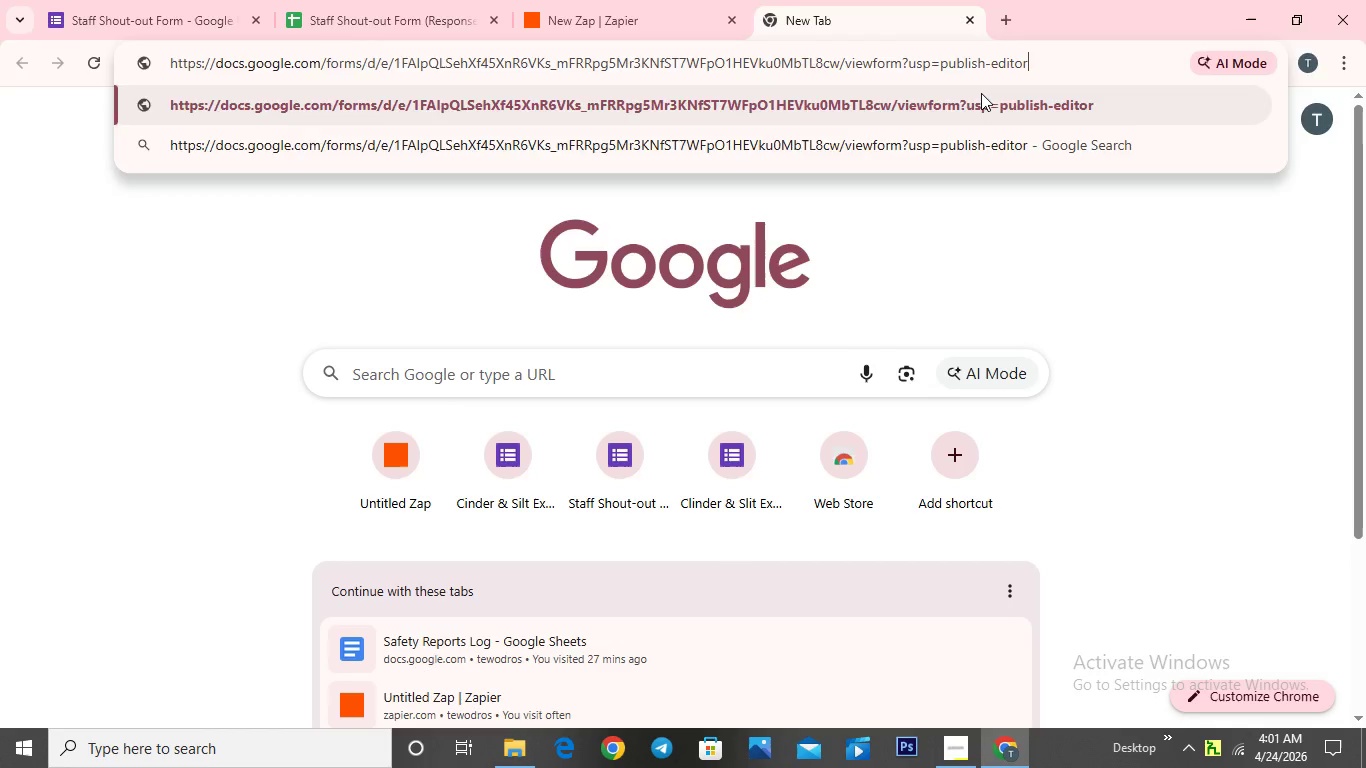 
key(Enter)
 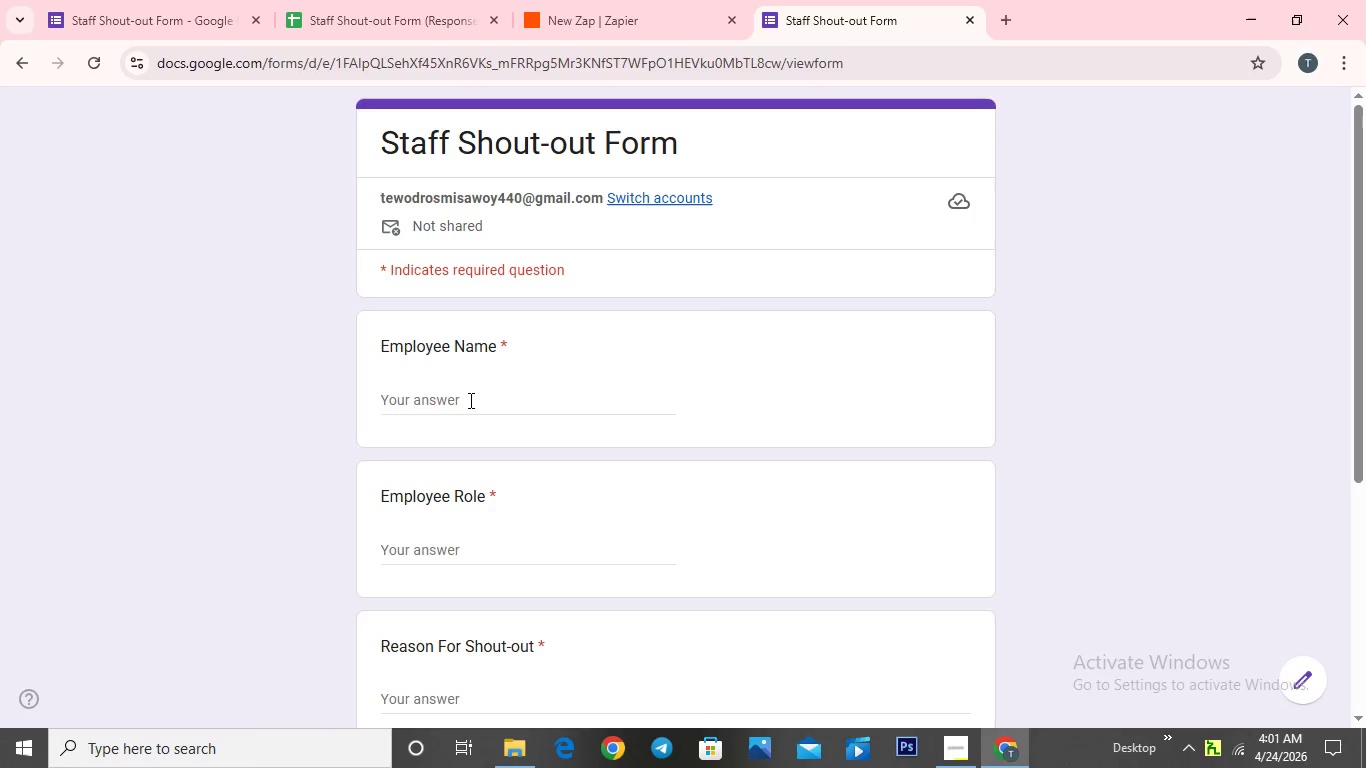 
wait(5.81)
 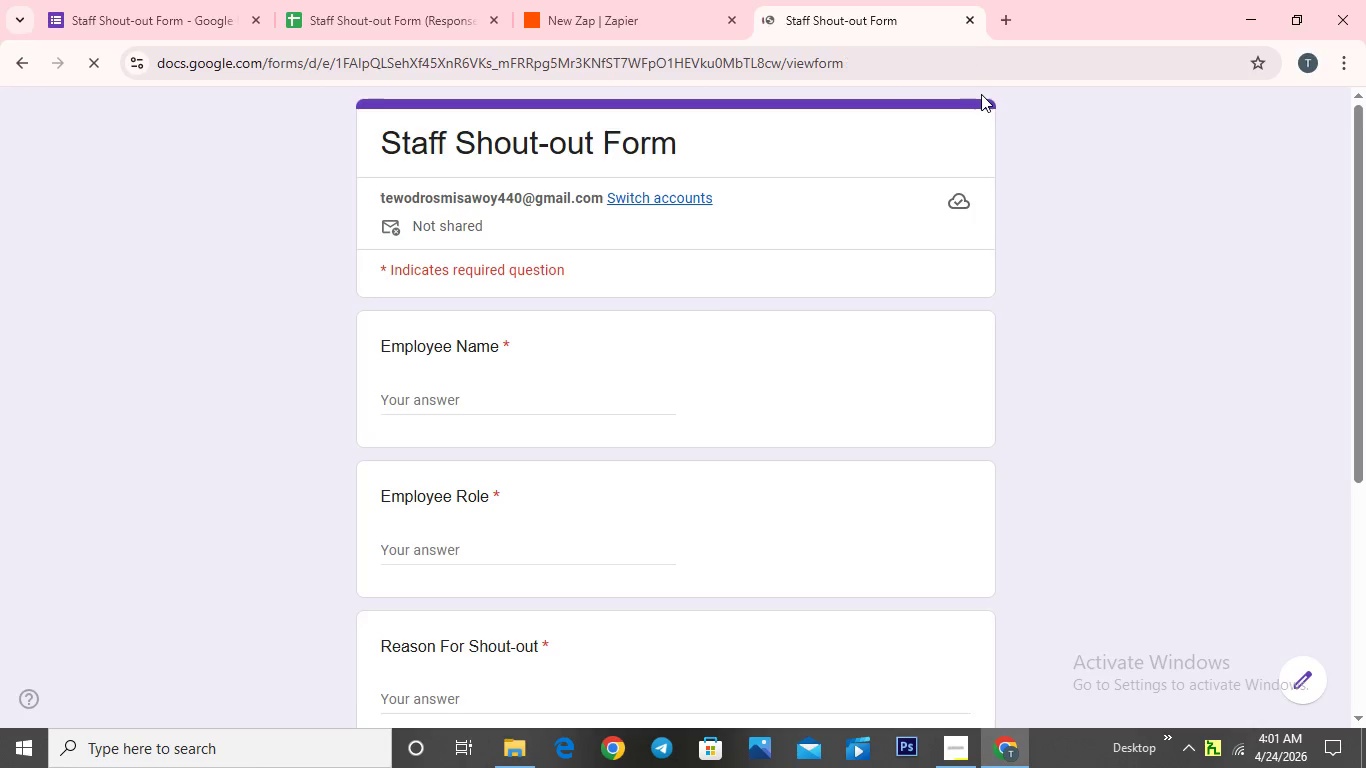 
left_click([402, 397])
 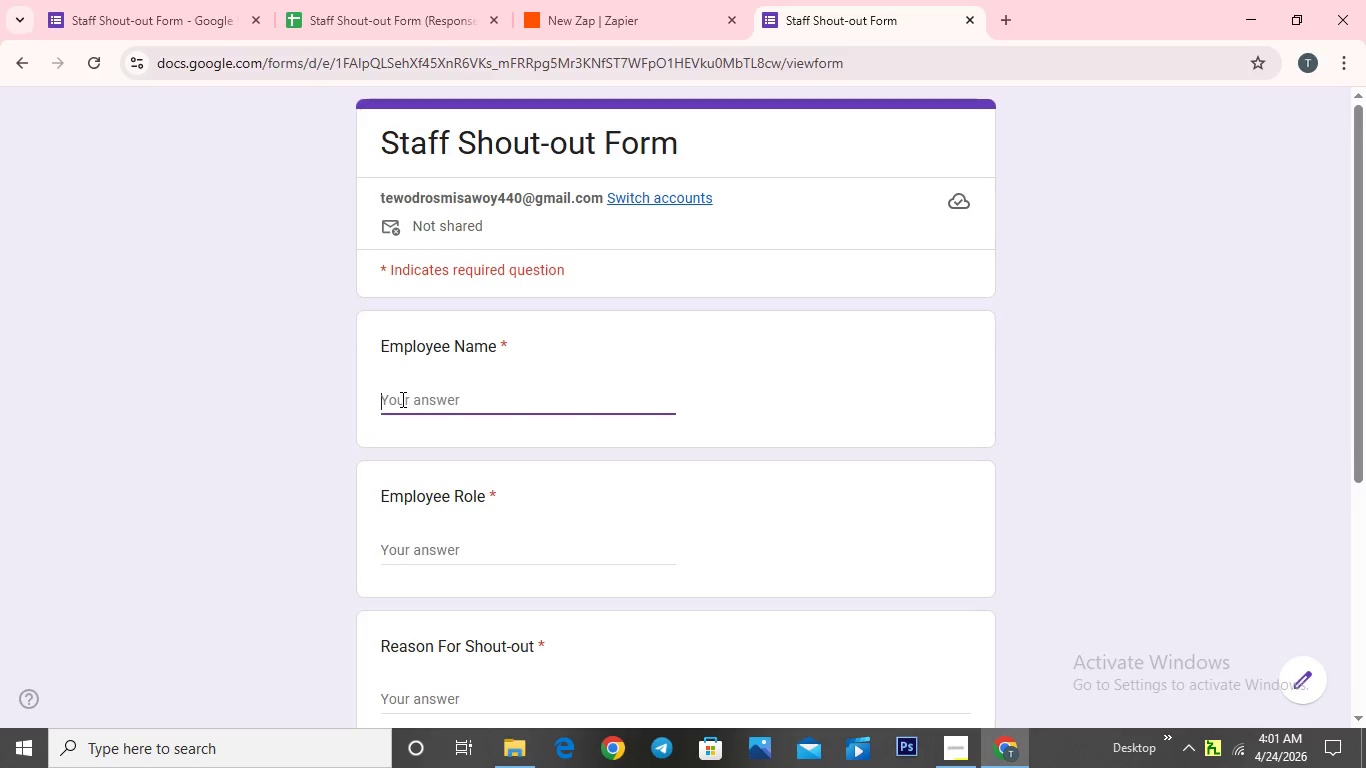 
wait(7.0)
 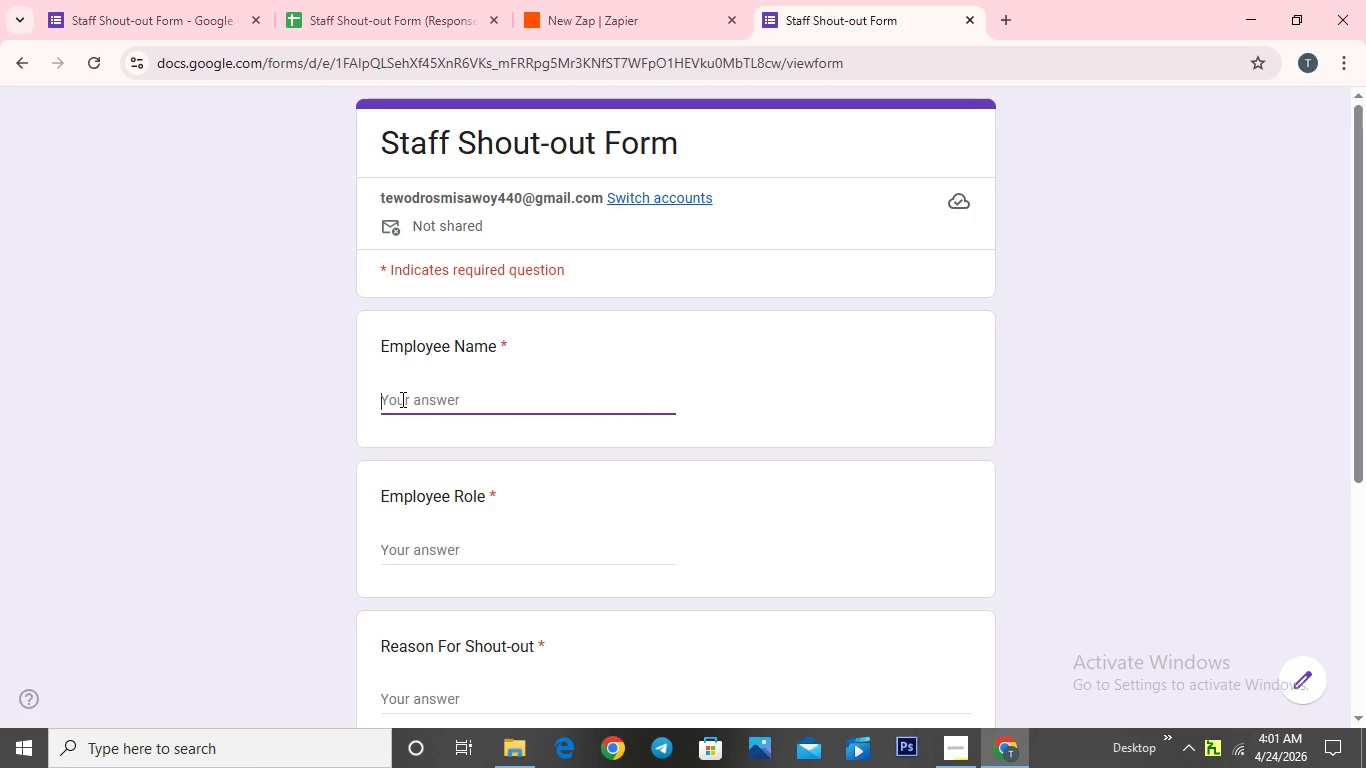 
type(Tewodros Misa)
key(Backspace)
type(sawoy)
 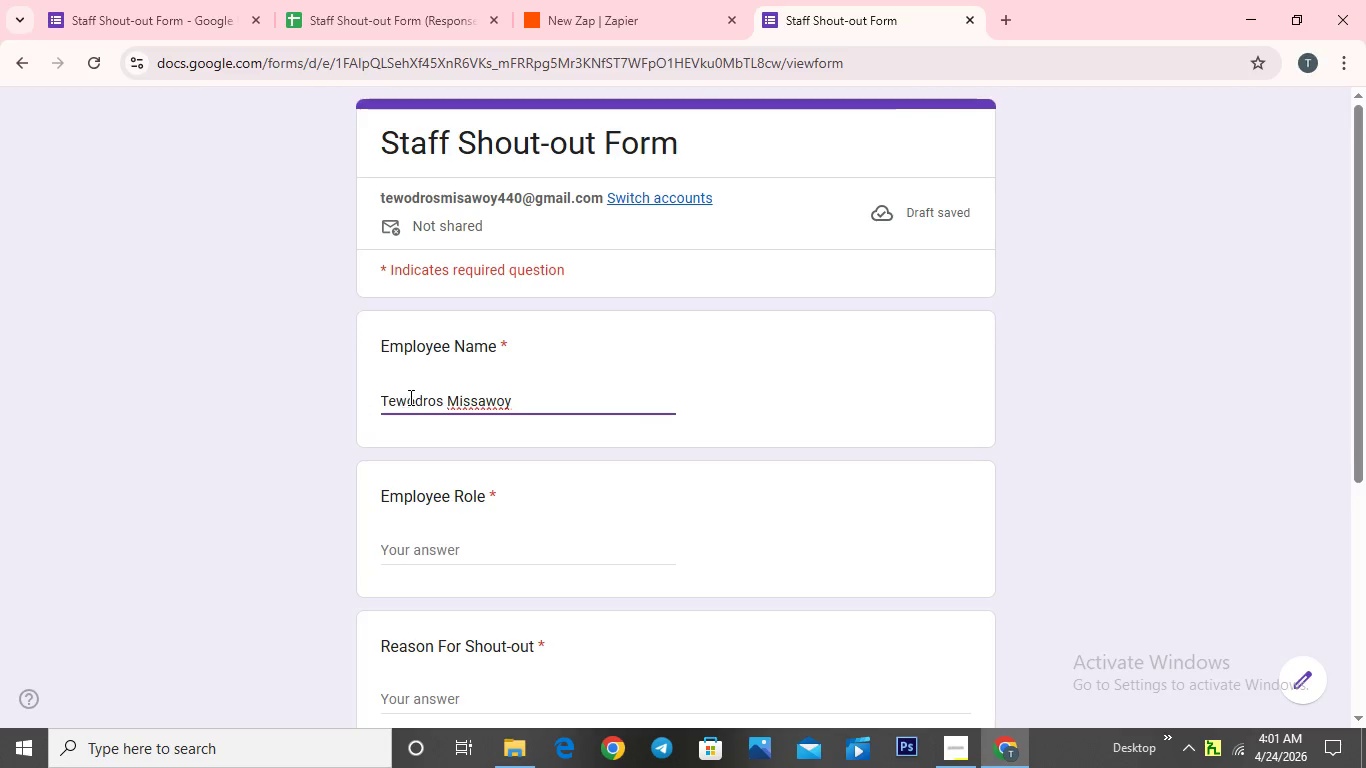 
wait(5.16)
 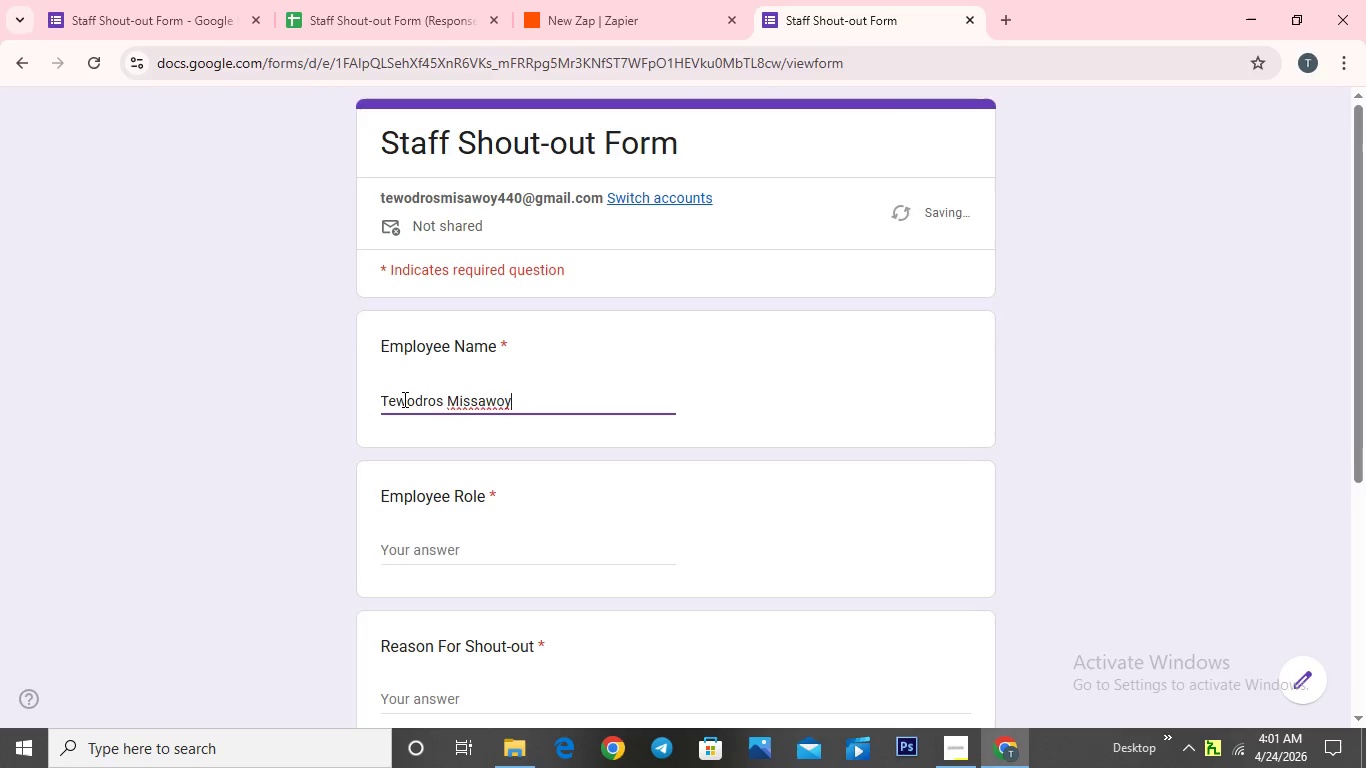 
left_click([446, 557])
 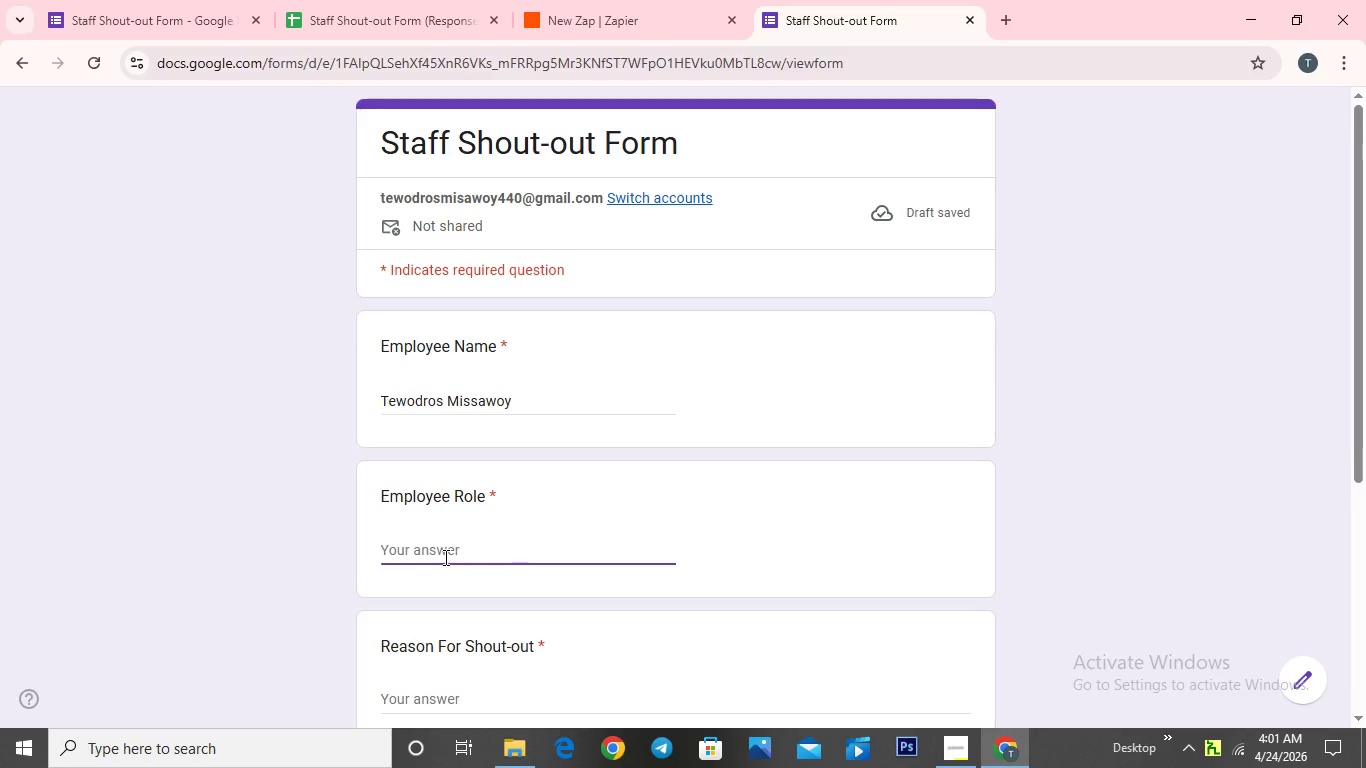 
type(Seno)
key(Backspace)
type(ior Trainer)
 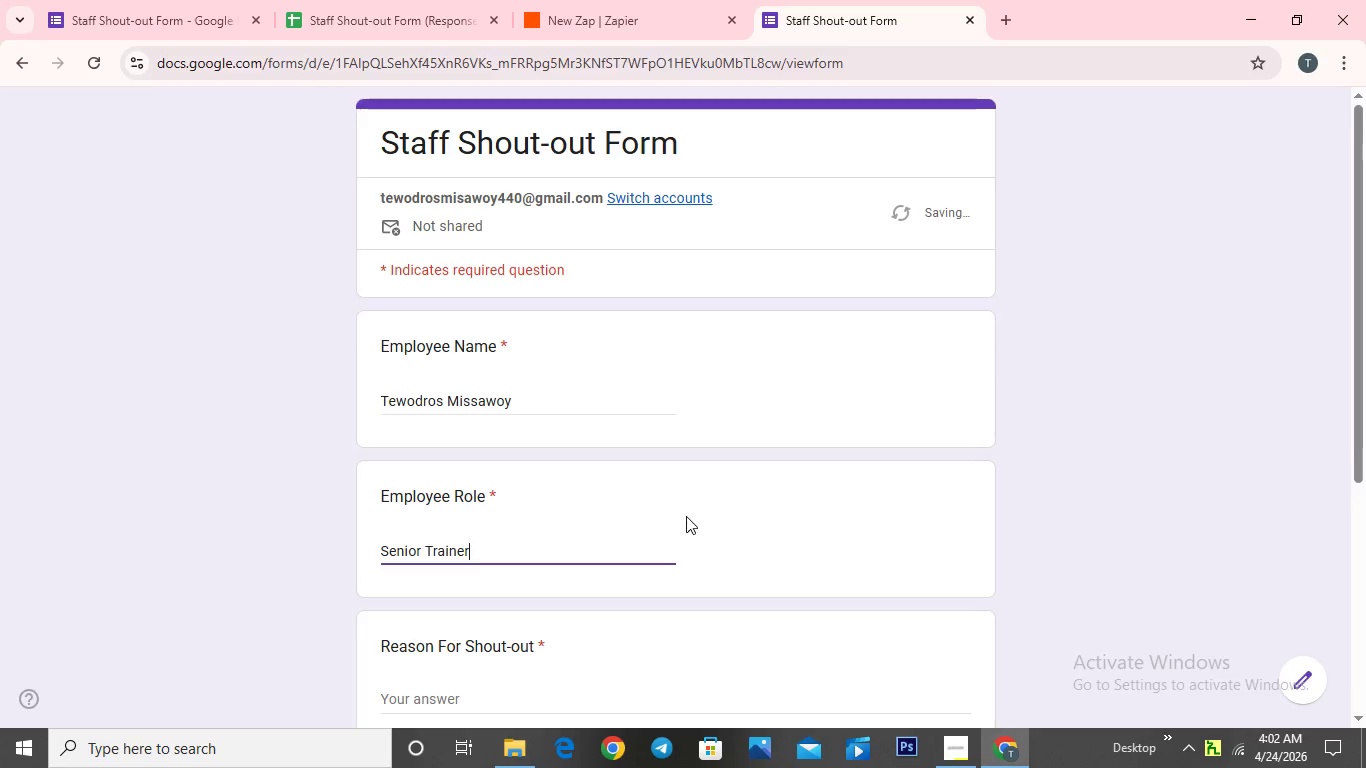 
scroll: coordinate [534, 564], scroll_direction: down, amount: 2.0
 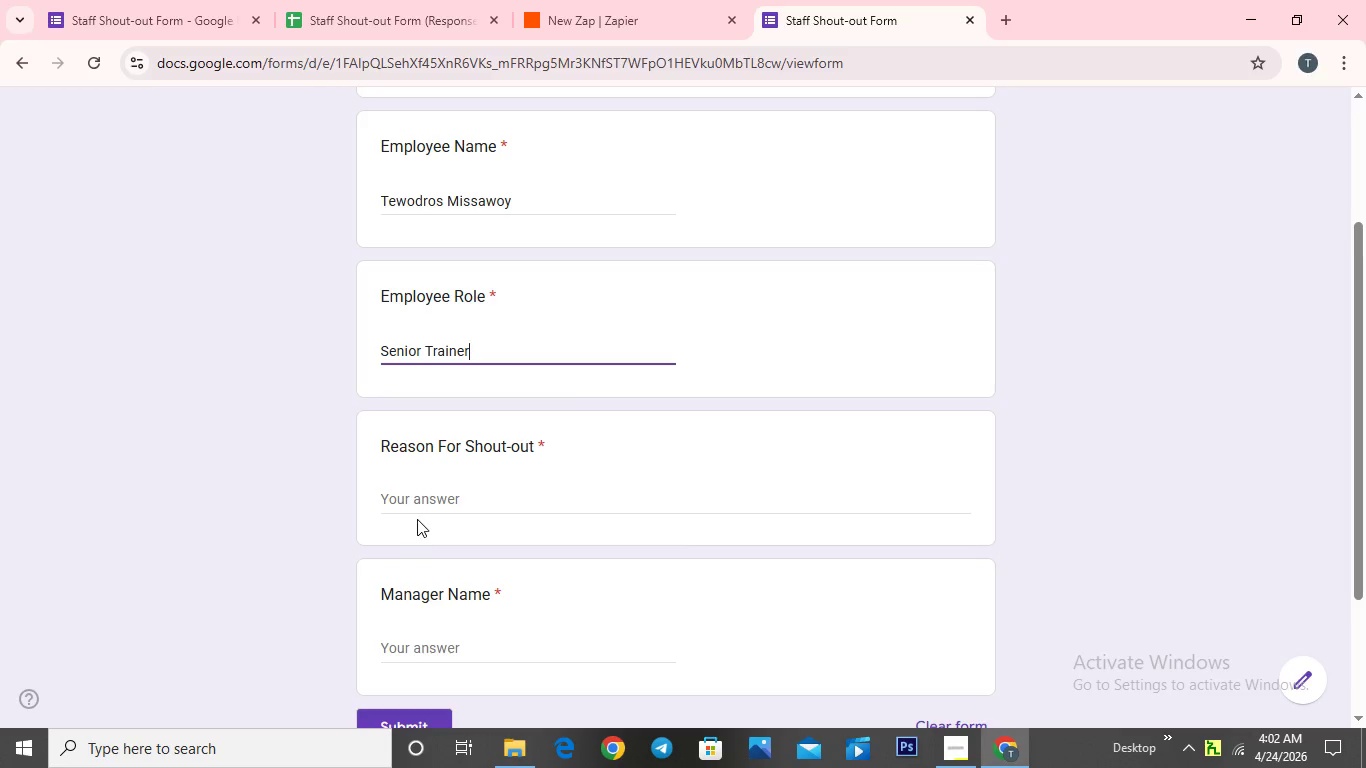 
left_click([426, 498])
 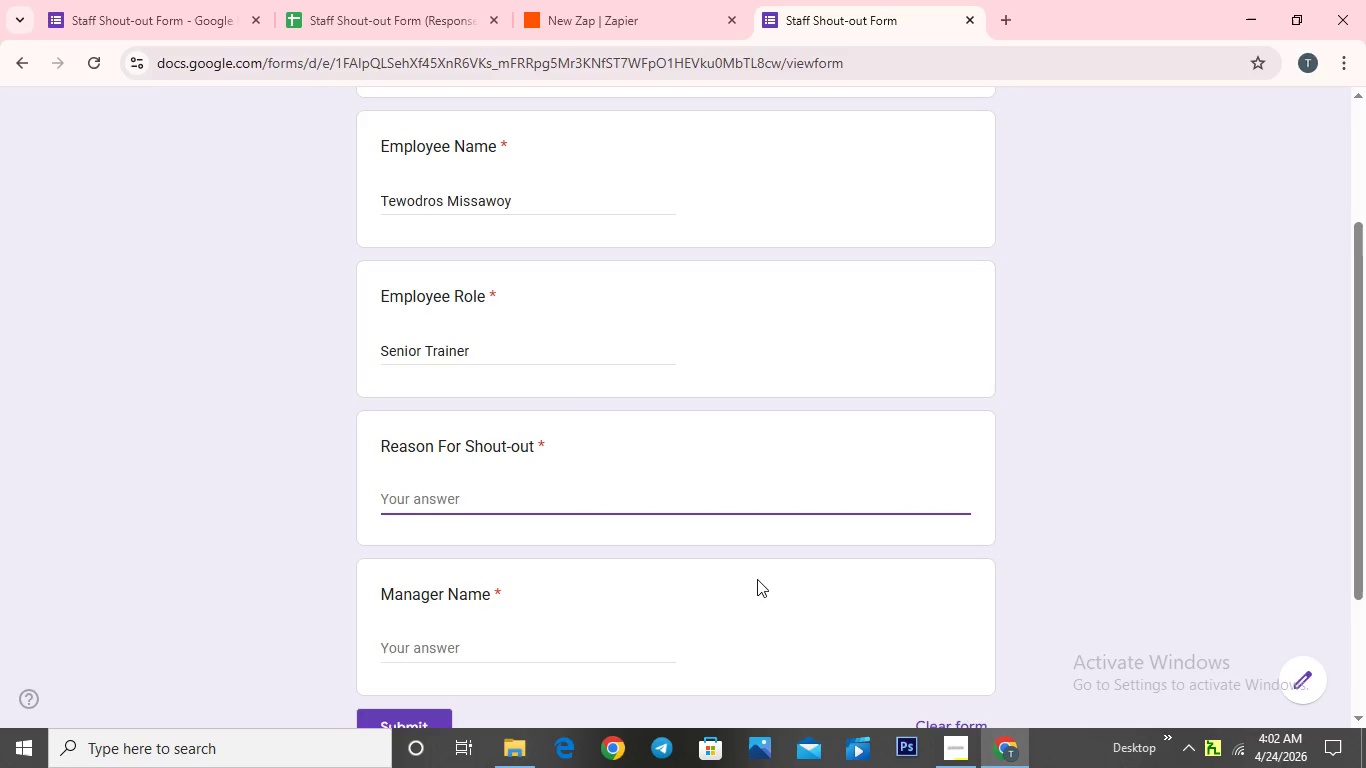 
type(Tewo)
 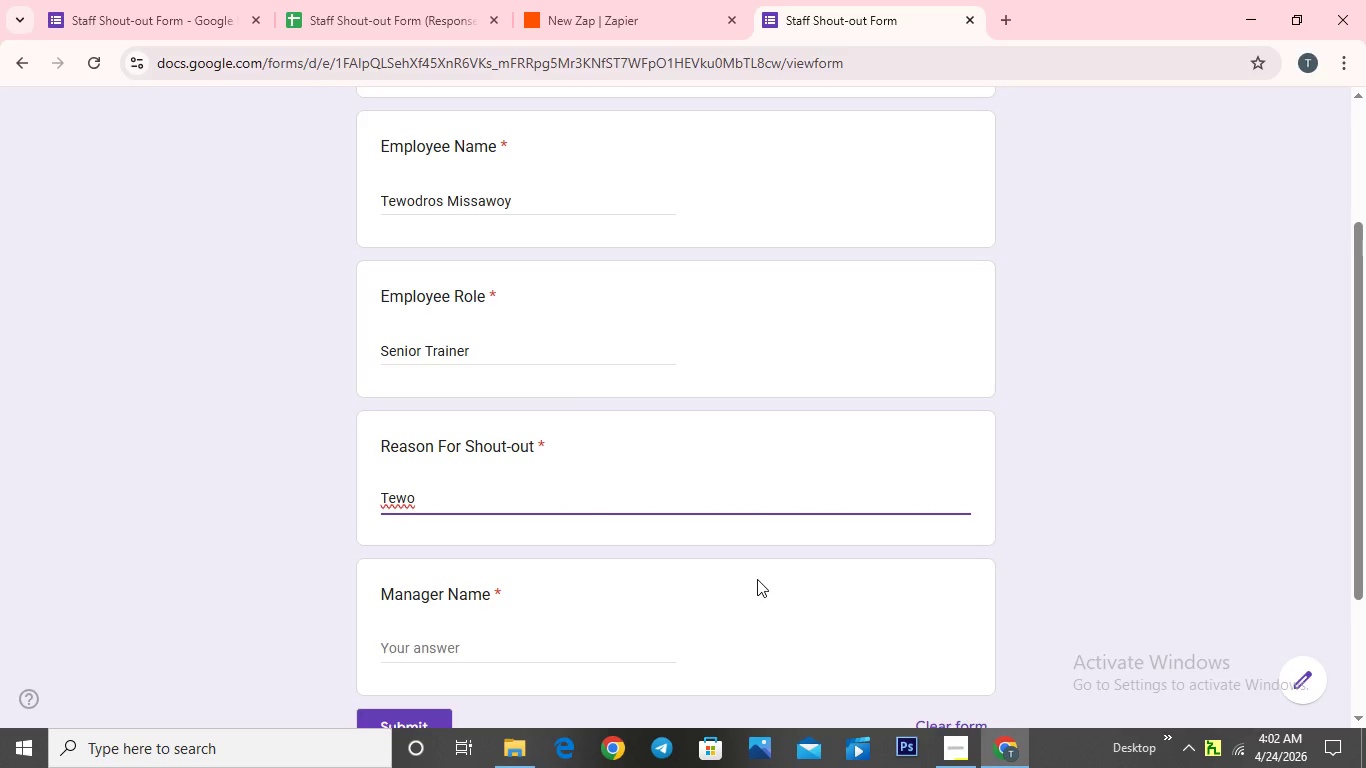 
type(dros handled a difficult )
 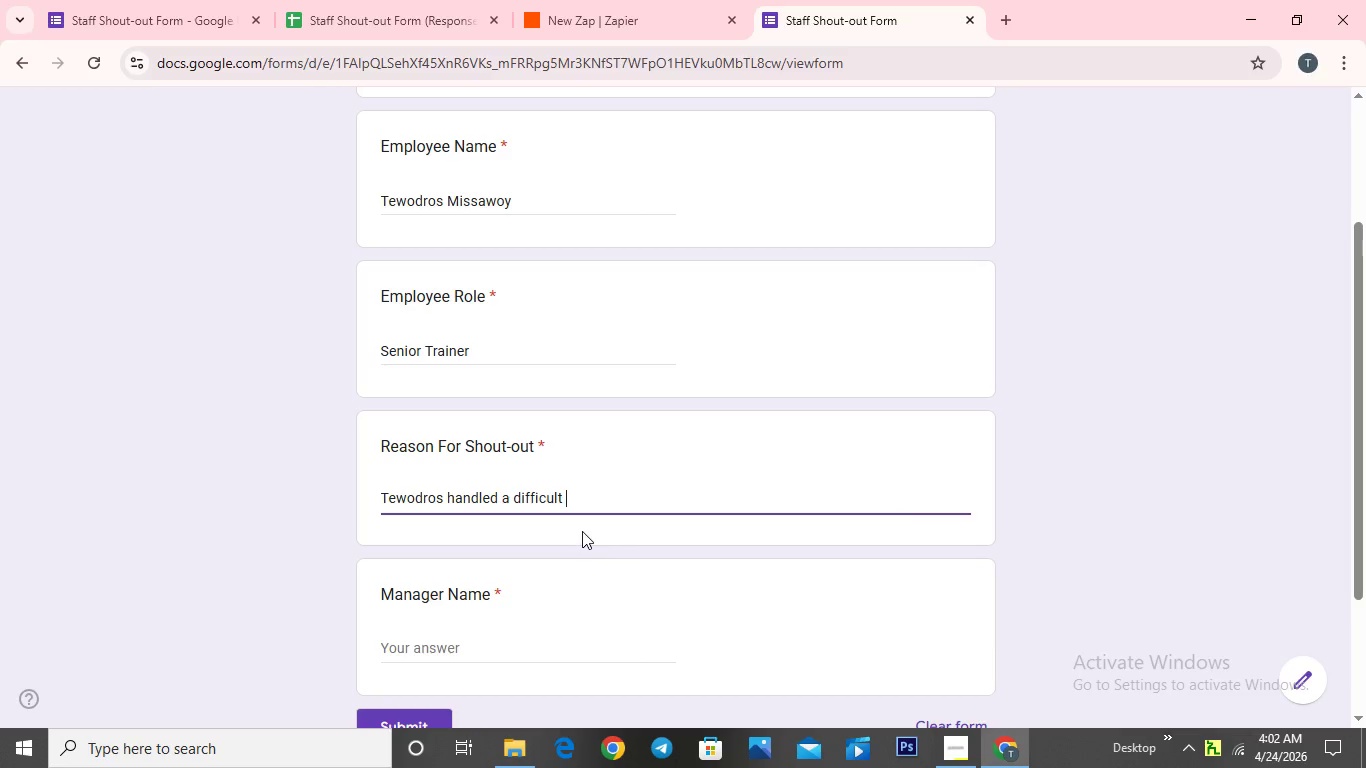 
wait(6.02)
 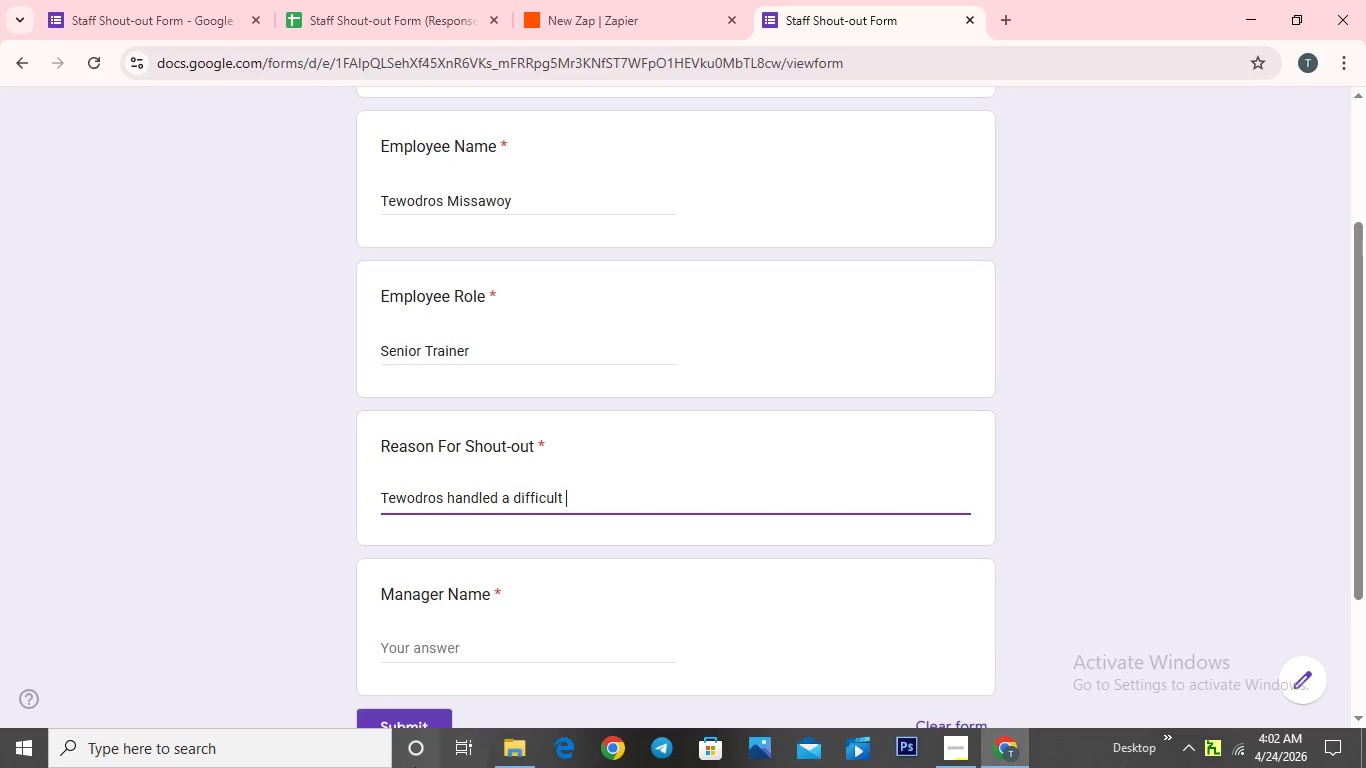 
type(dog with great patient)
key(Backspace)
 